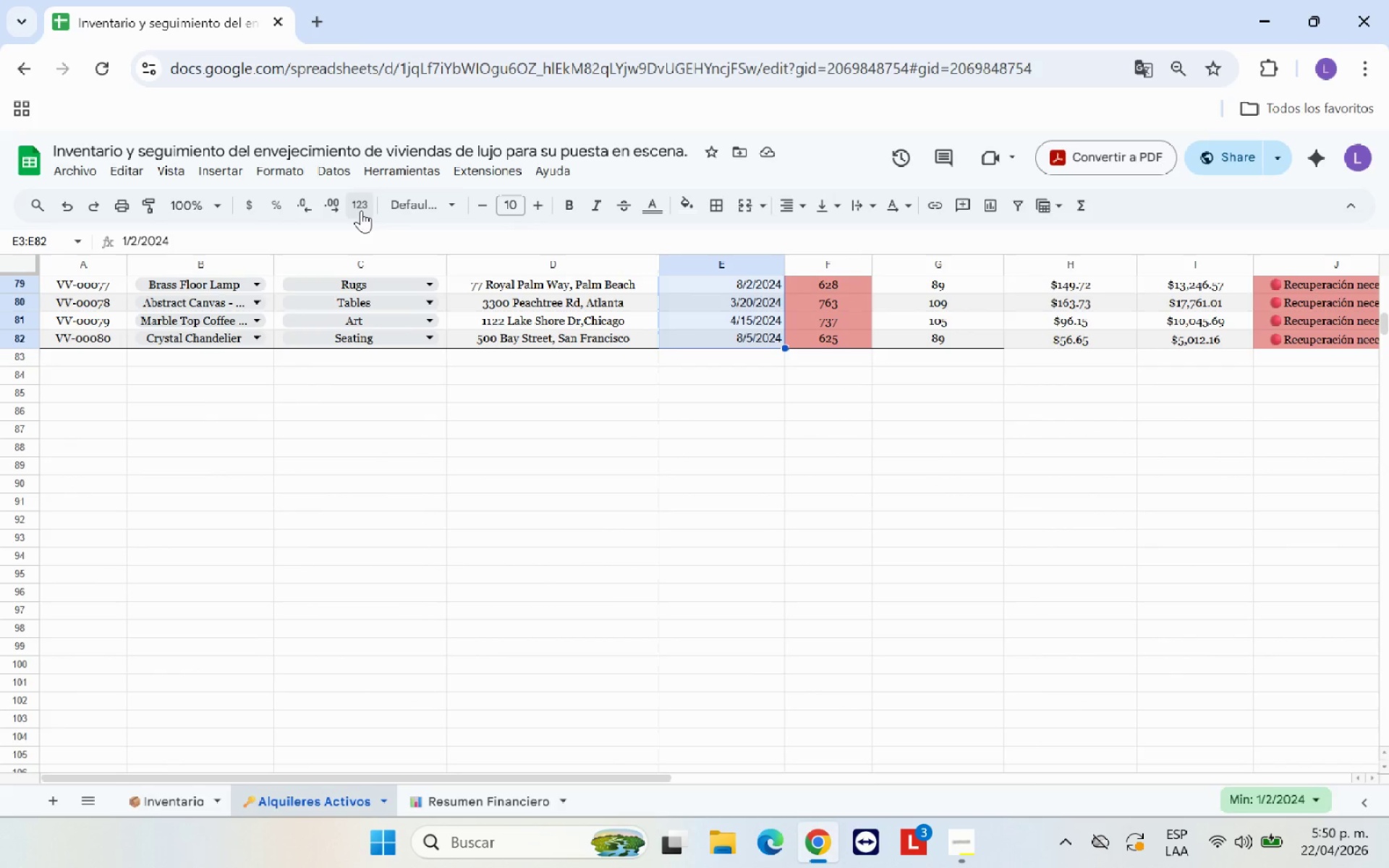 
left_click([404, 210])
 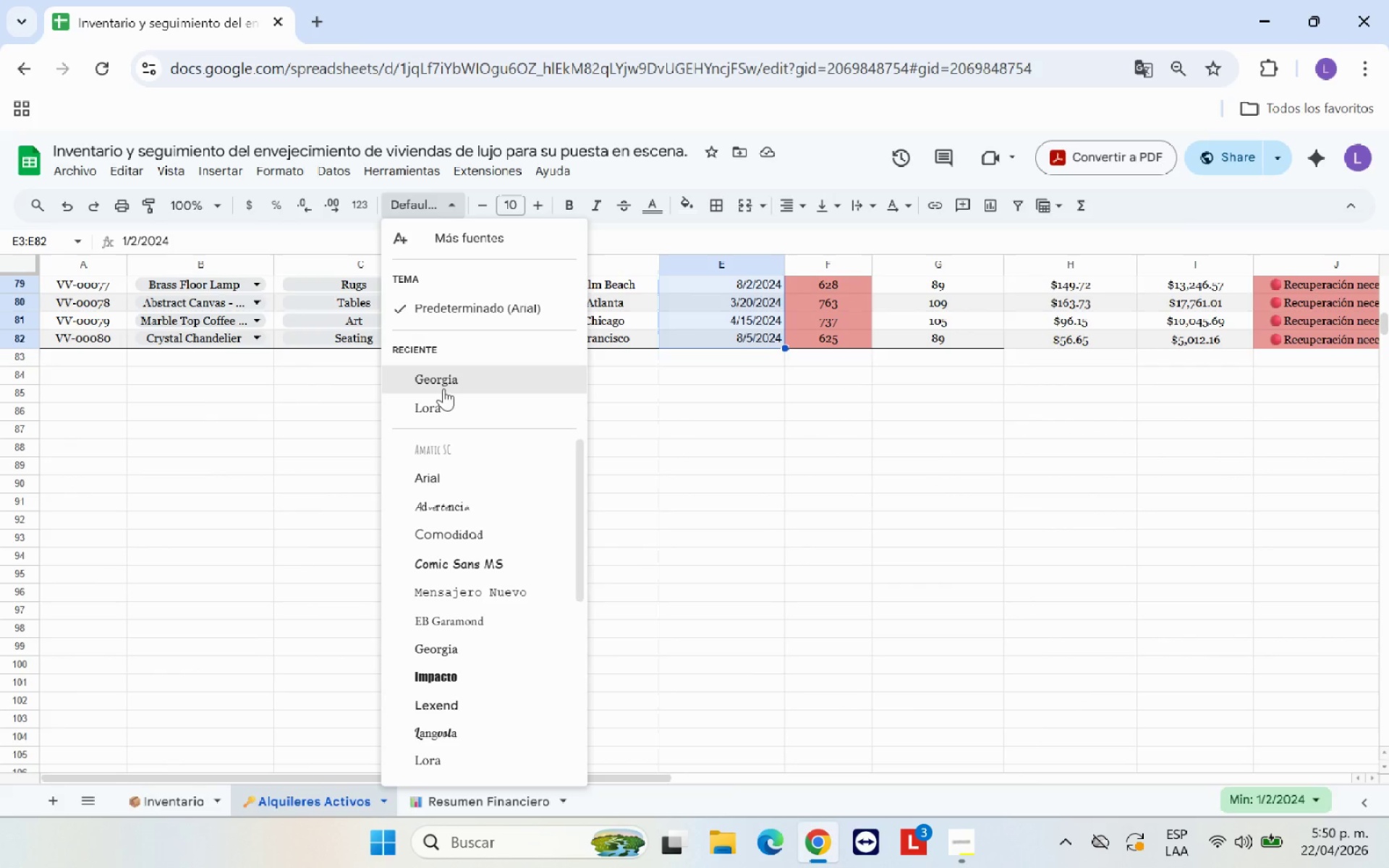 
left_click([450, 380])
 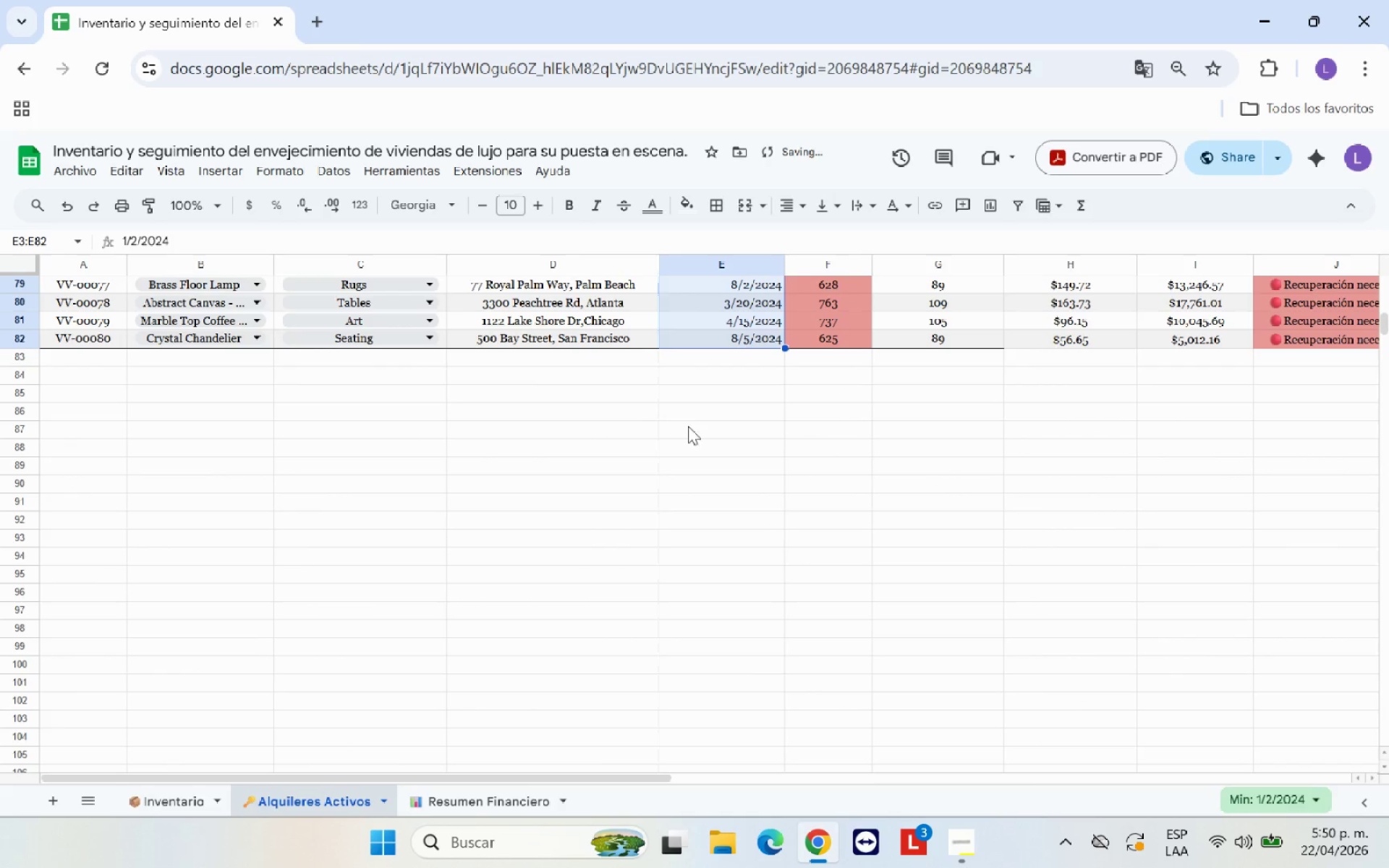 
left_click([711, 429])
 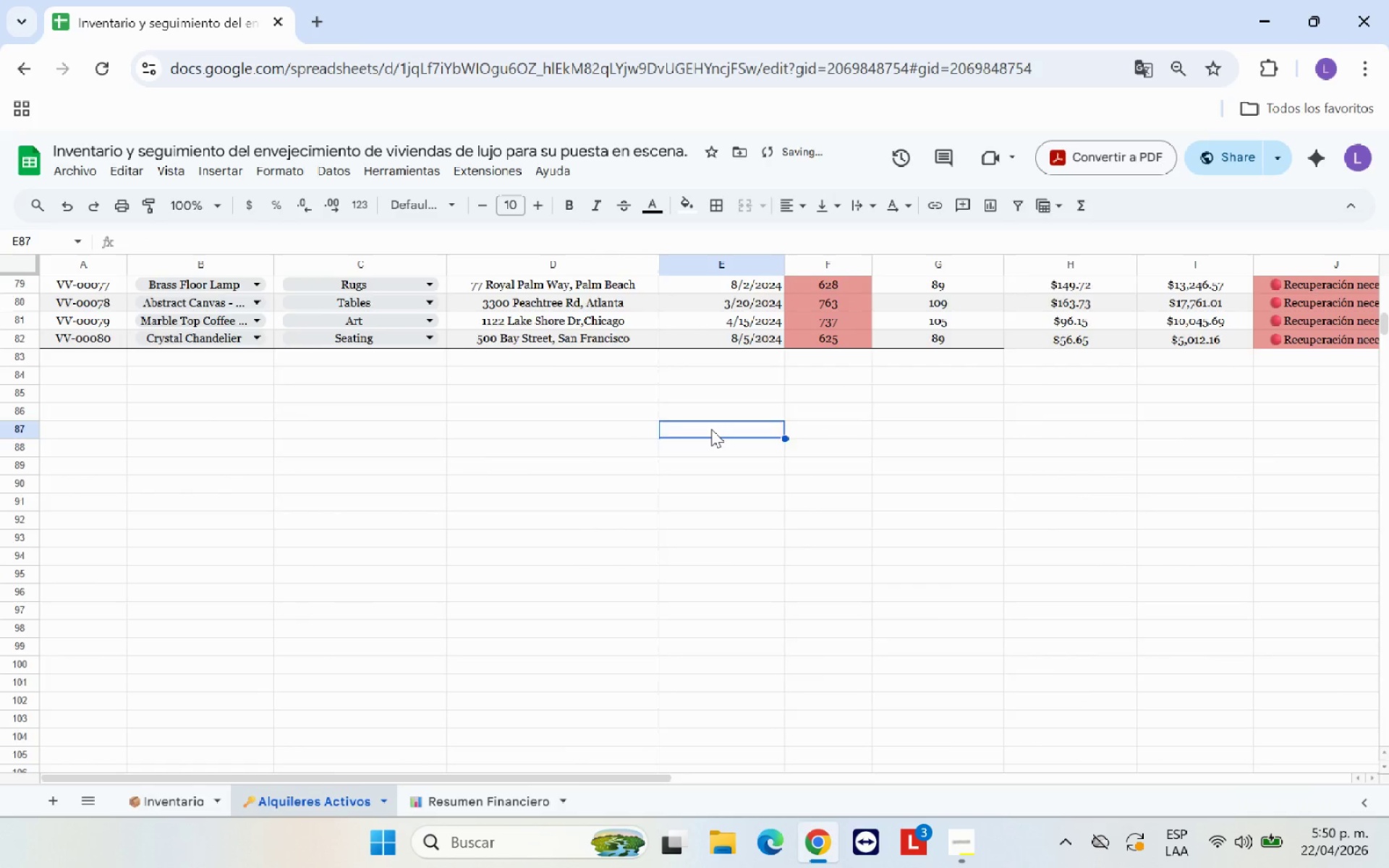 
scroll: coordinate [711, 429], scroll_direction: up, amount: 16.0
 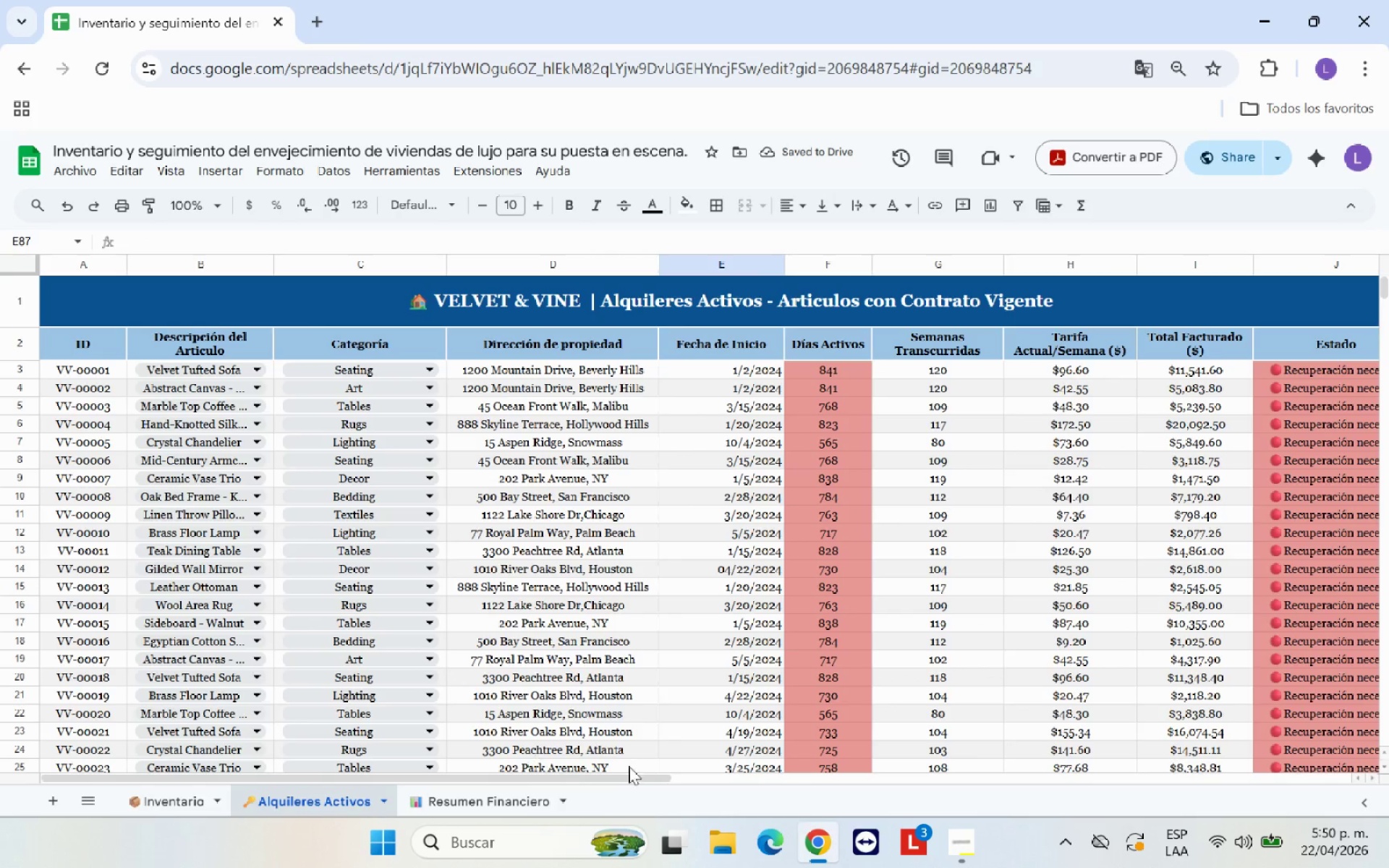 
left_click_drag(start_coordinate=[600, 780], to_coordinate=[522, 783])
 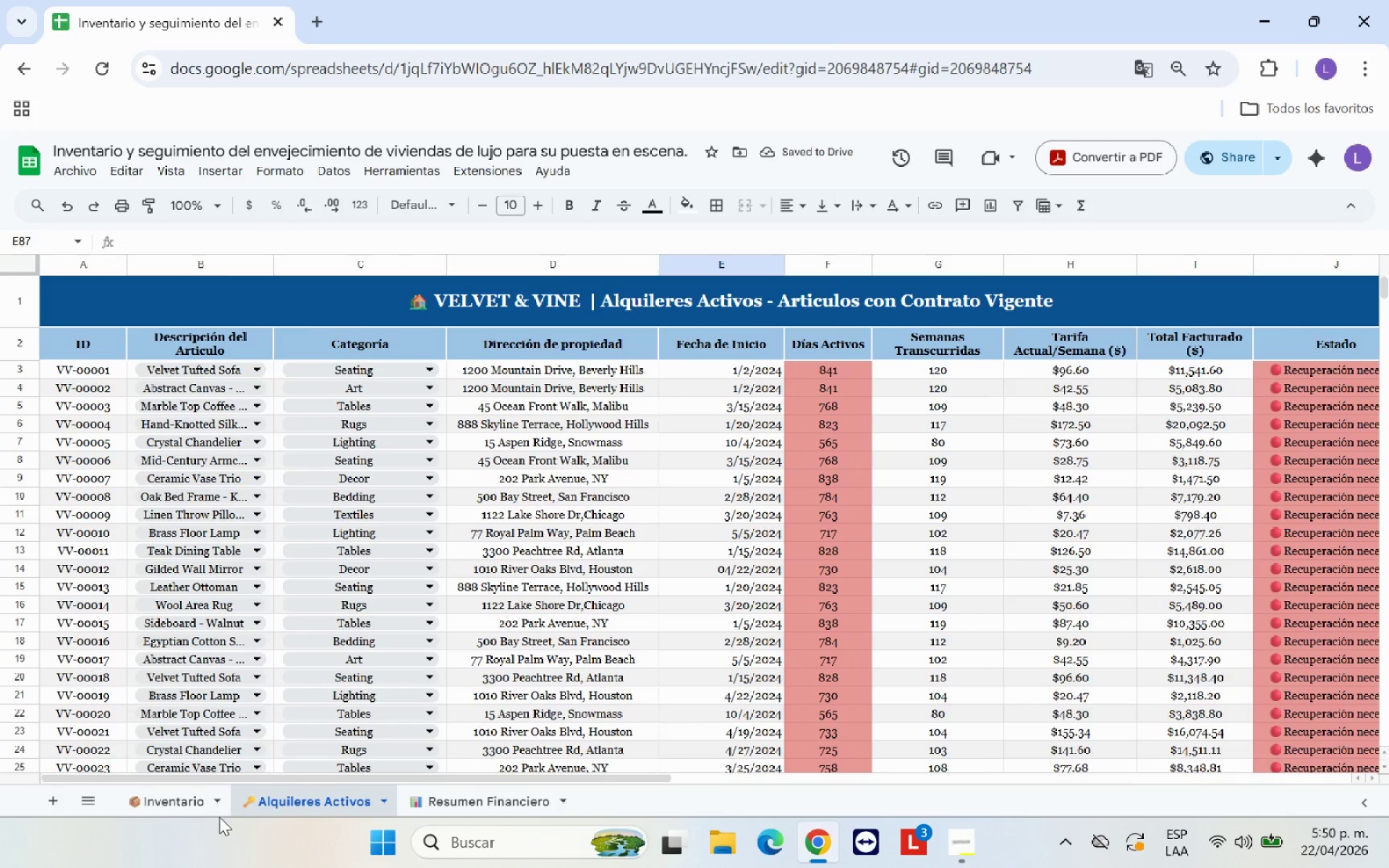 
left_click([203, 804])
 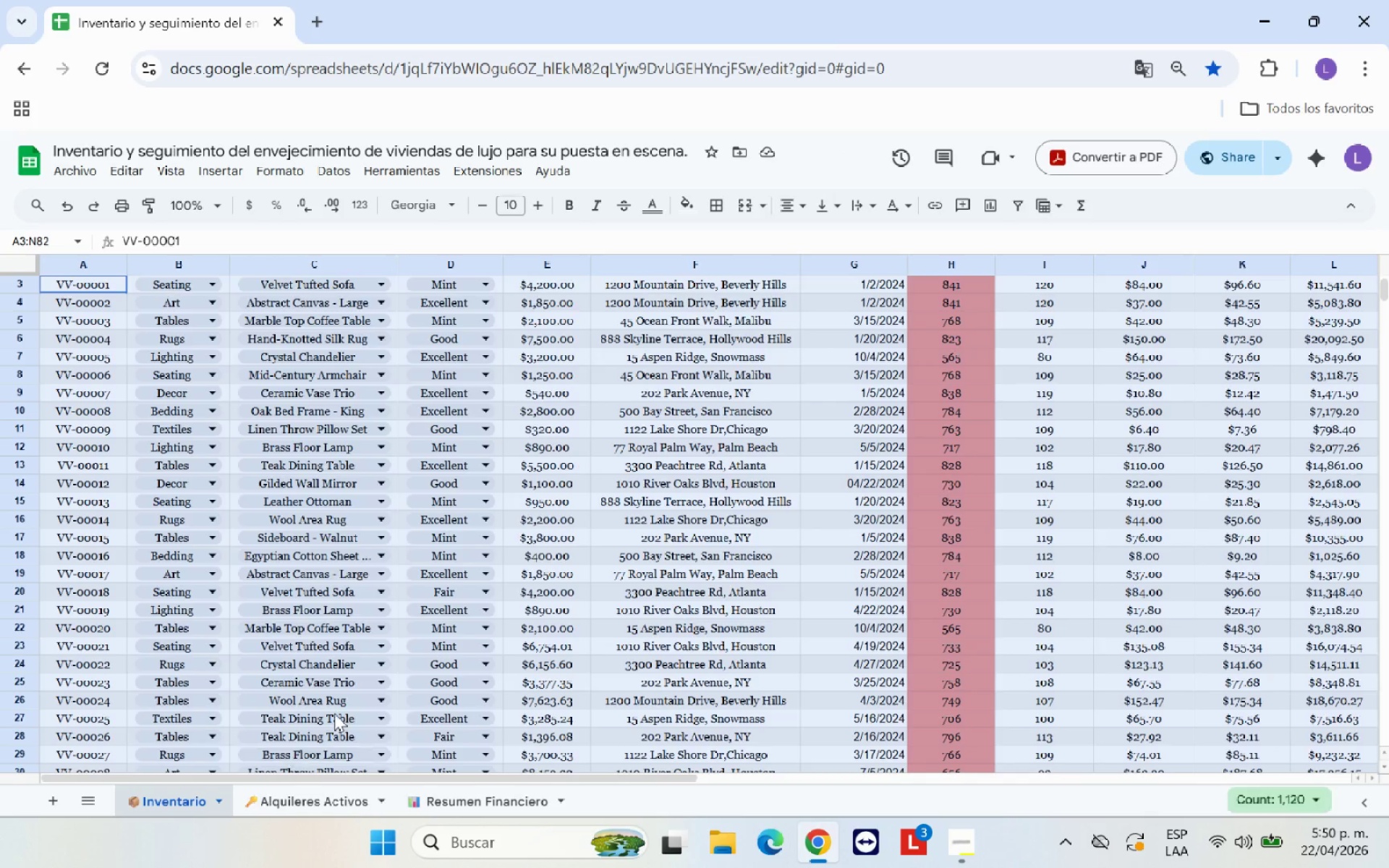 
scroll: coordinate [377, 692], scroll_direction: up, amount: 5.0
 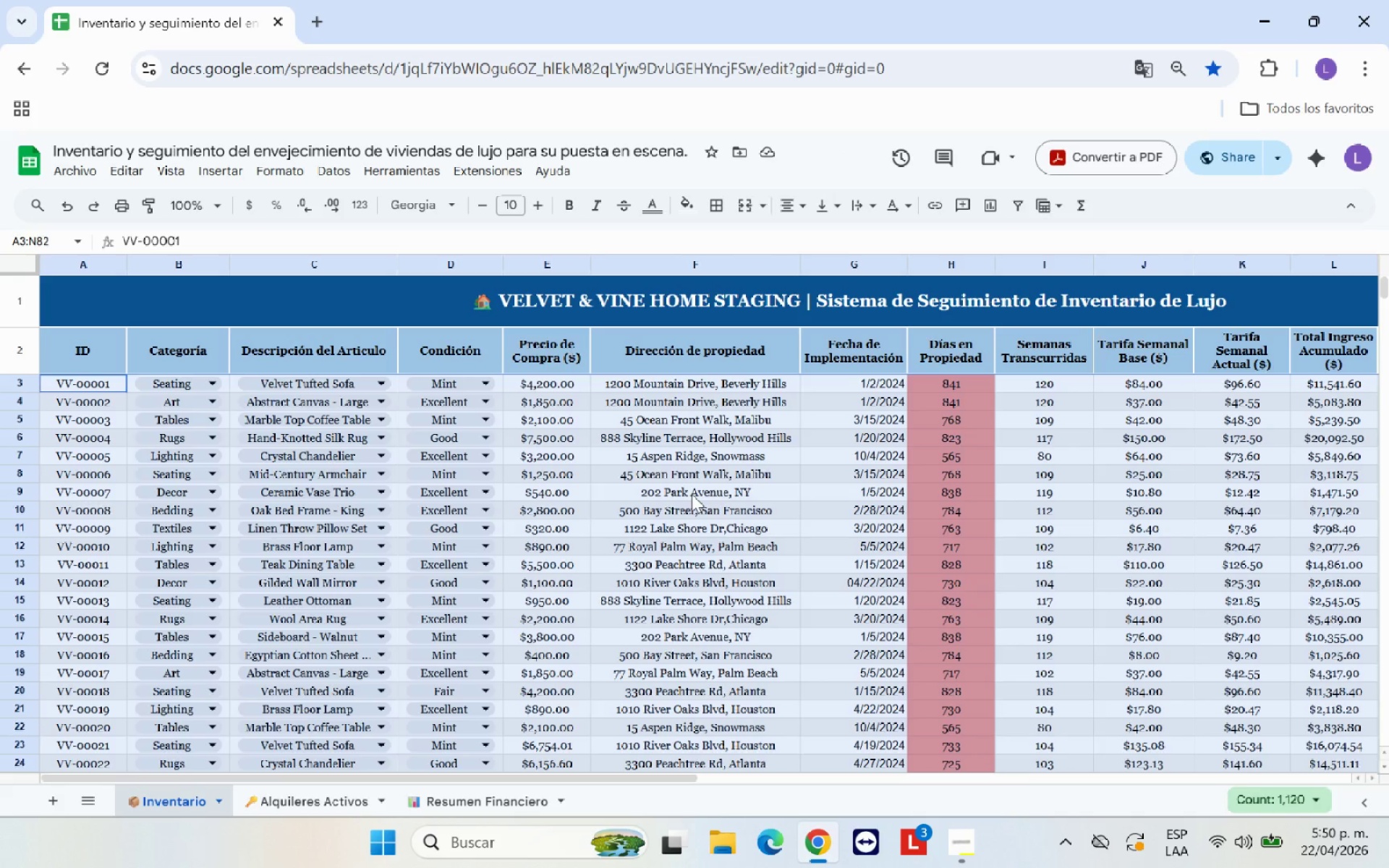 
left_click([694, 478])
 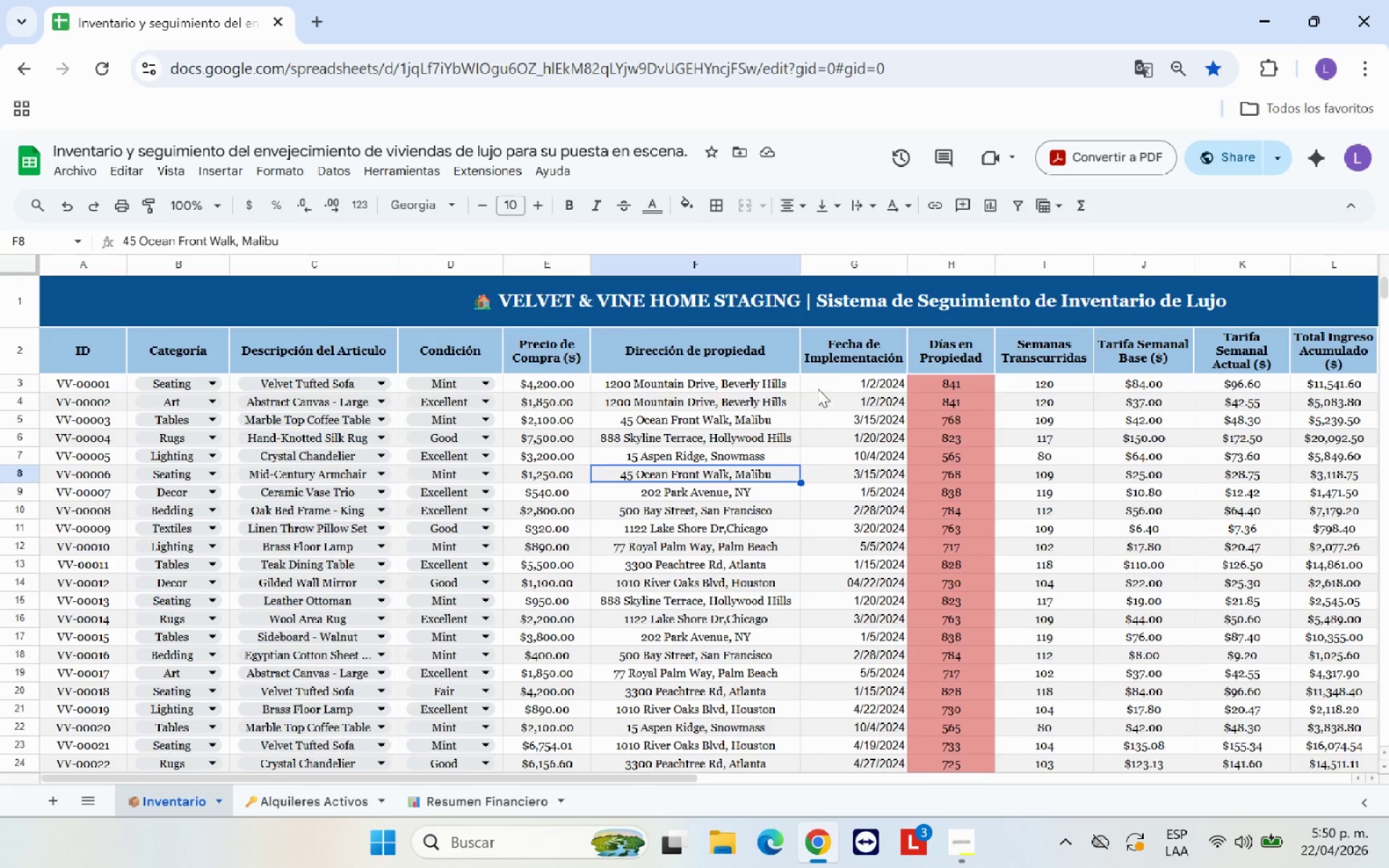 
left_click_drag(start_coordinate=[832, 378], to_coordinate=[882, 635])
 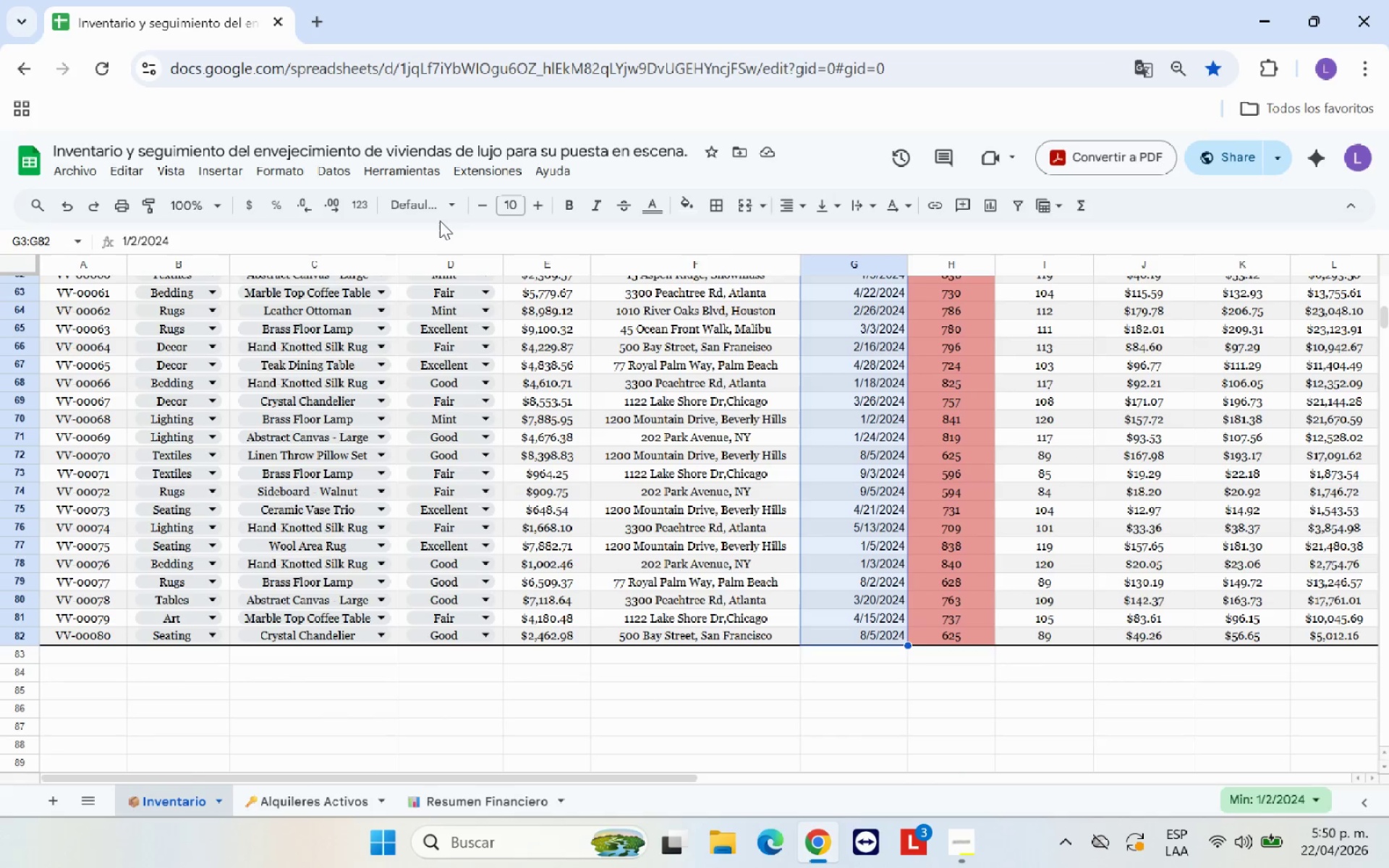 
left_click([441, 213])
 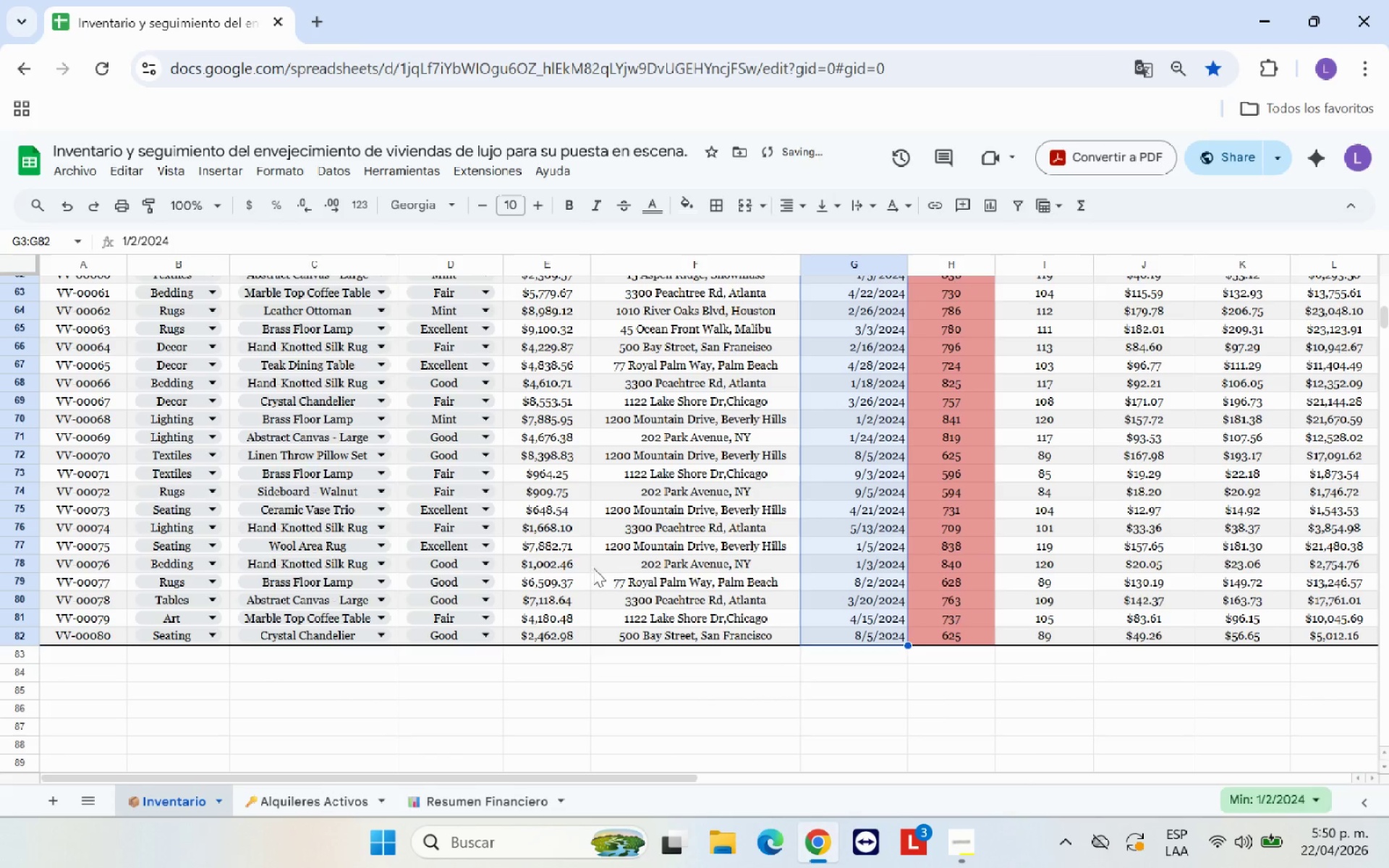 
left_click([812, 687])
 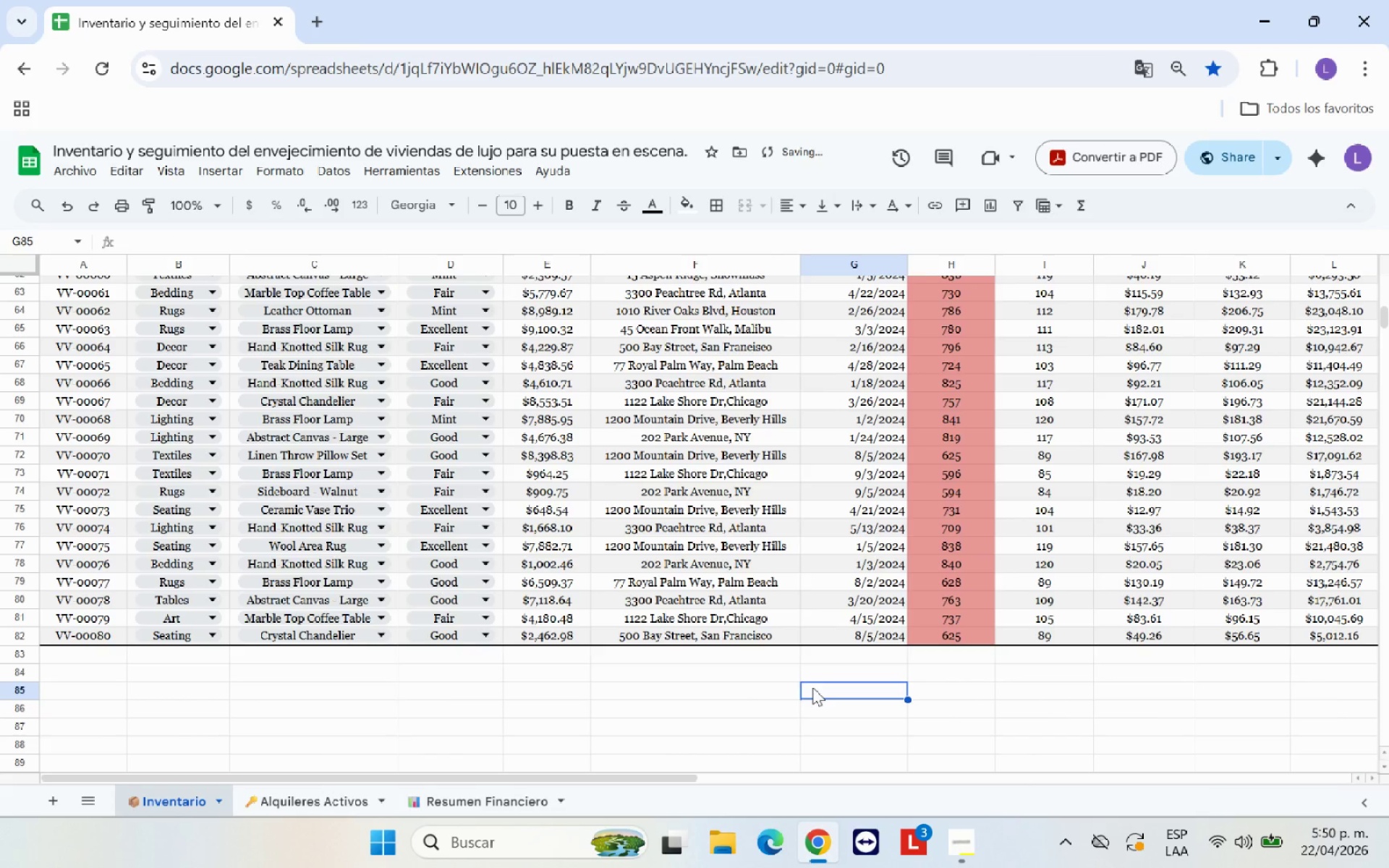 
scroll: coordinate [812, 687], scroll_direction: up, amount: 14.0
 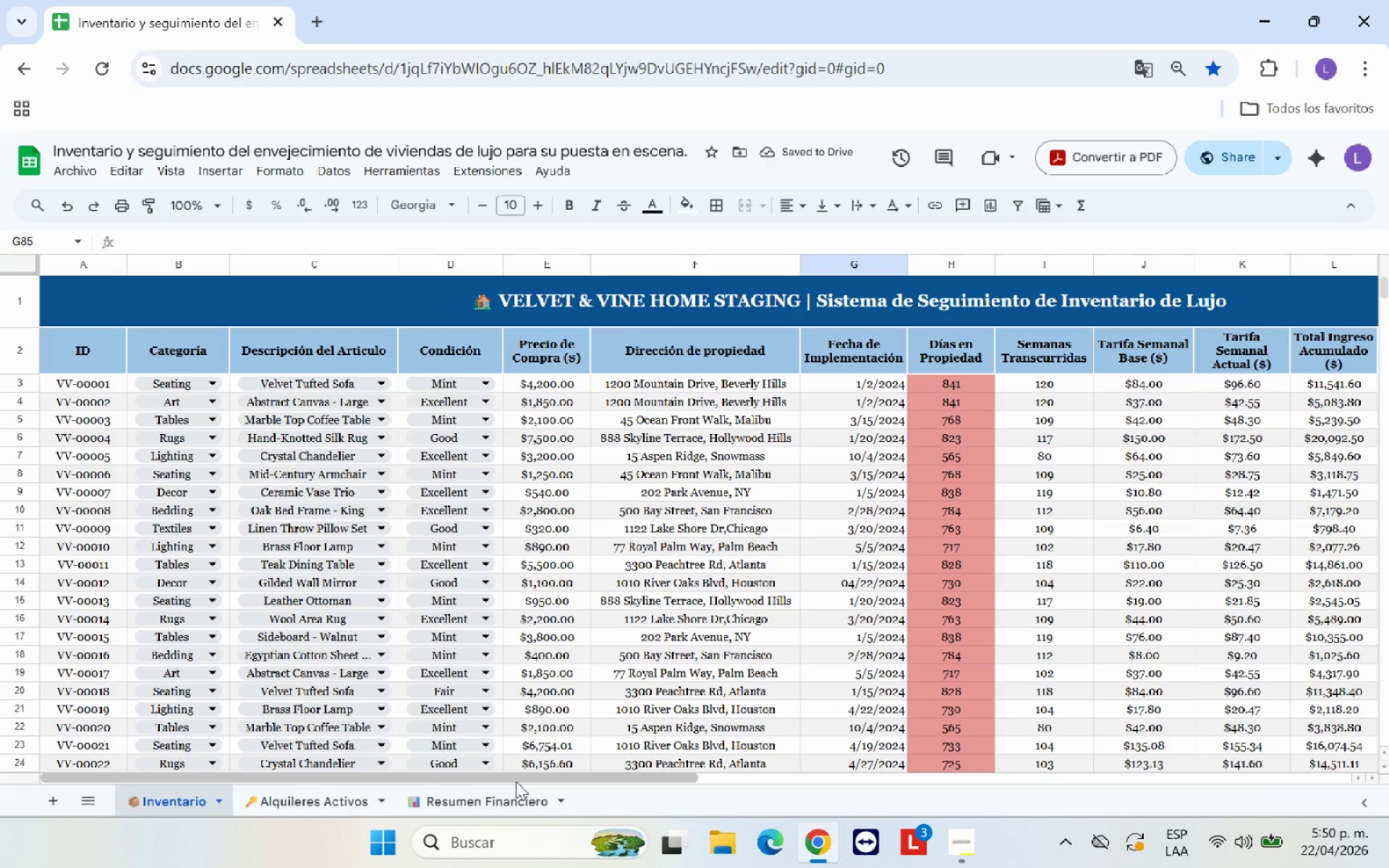 
left_click_drag(start_coordinate=[516, 781], to_coordinate=[685, 780])
 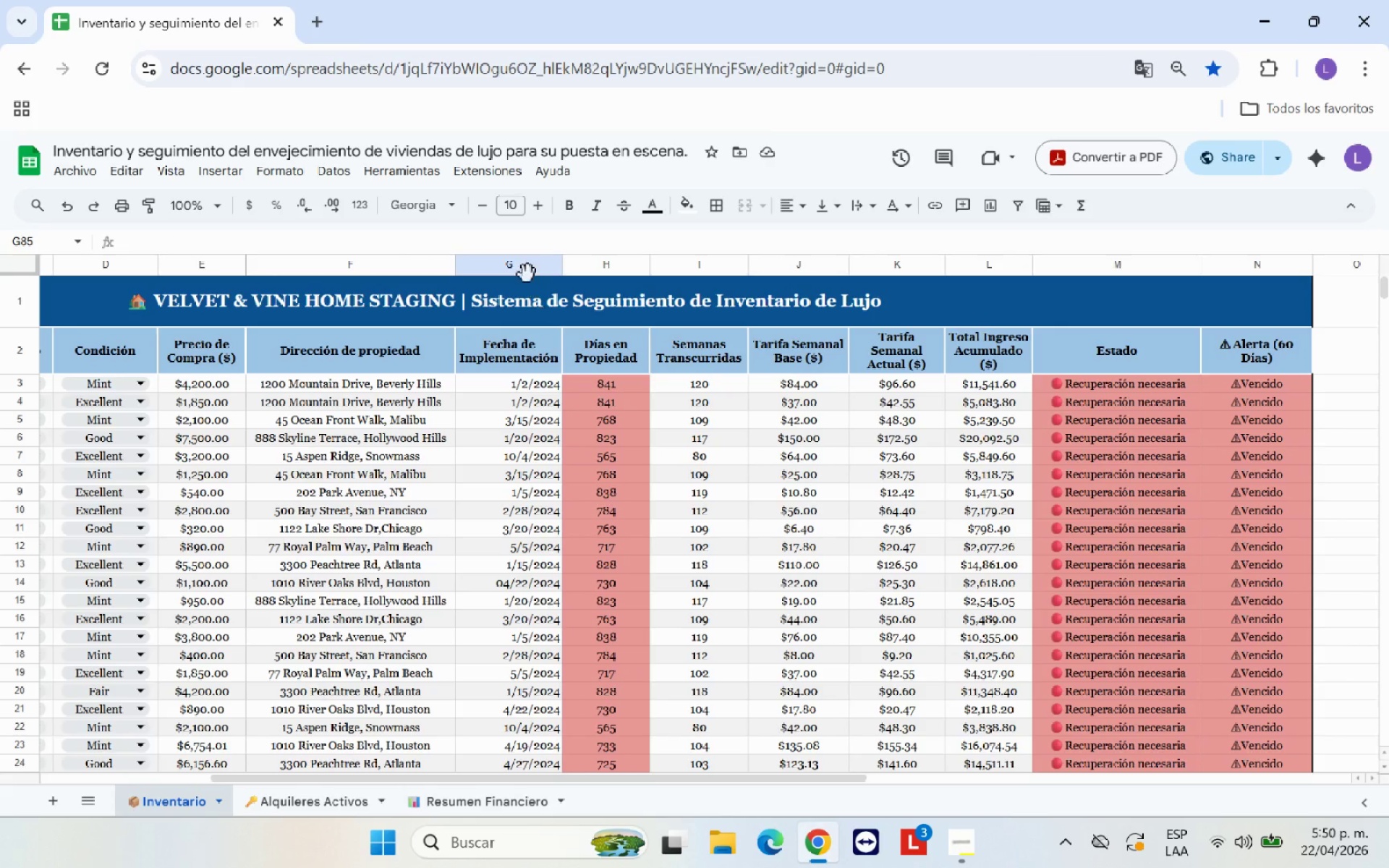 
left_click([527, 271])
 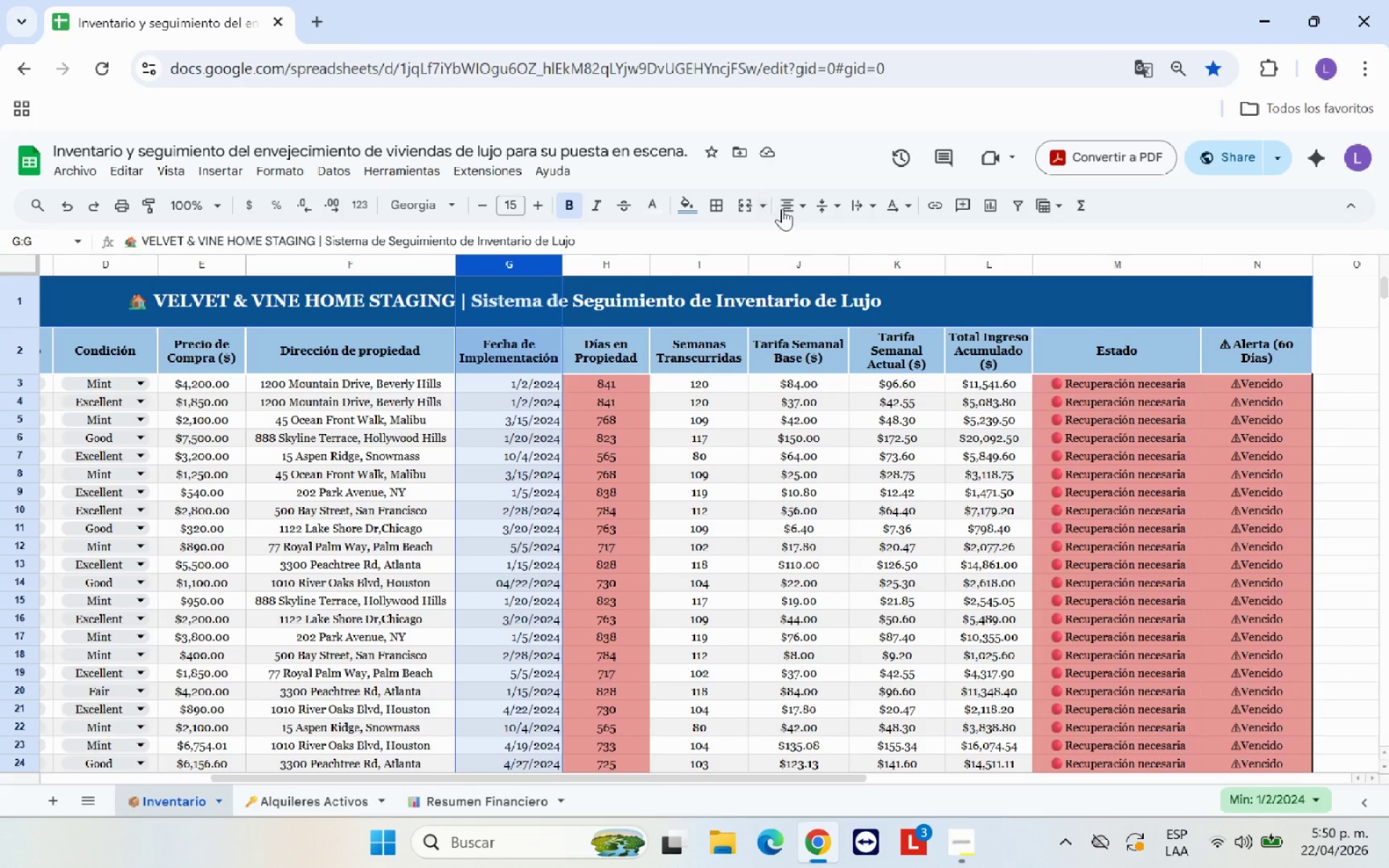 
left_click([790, 206])
 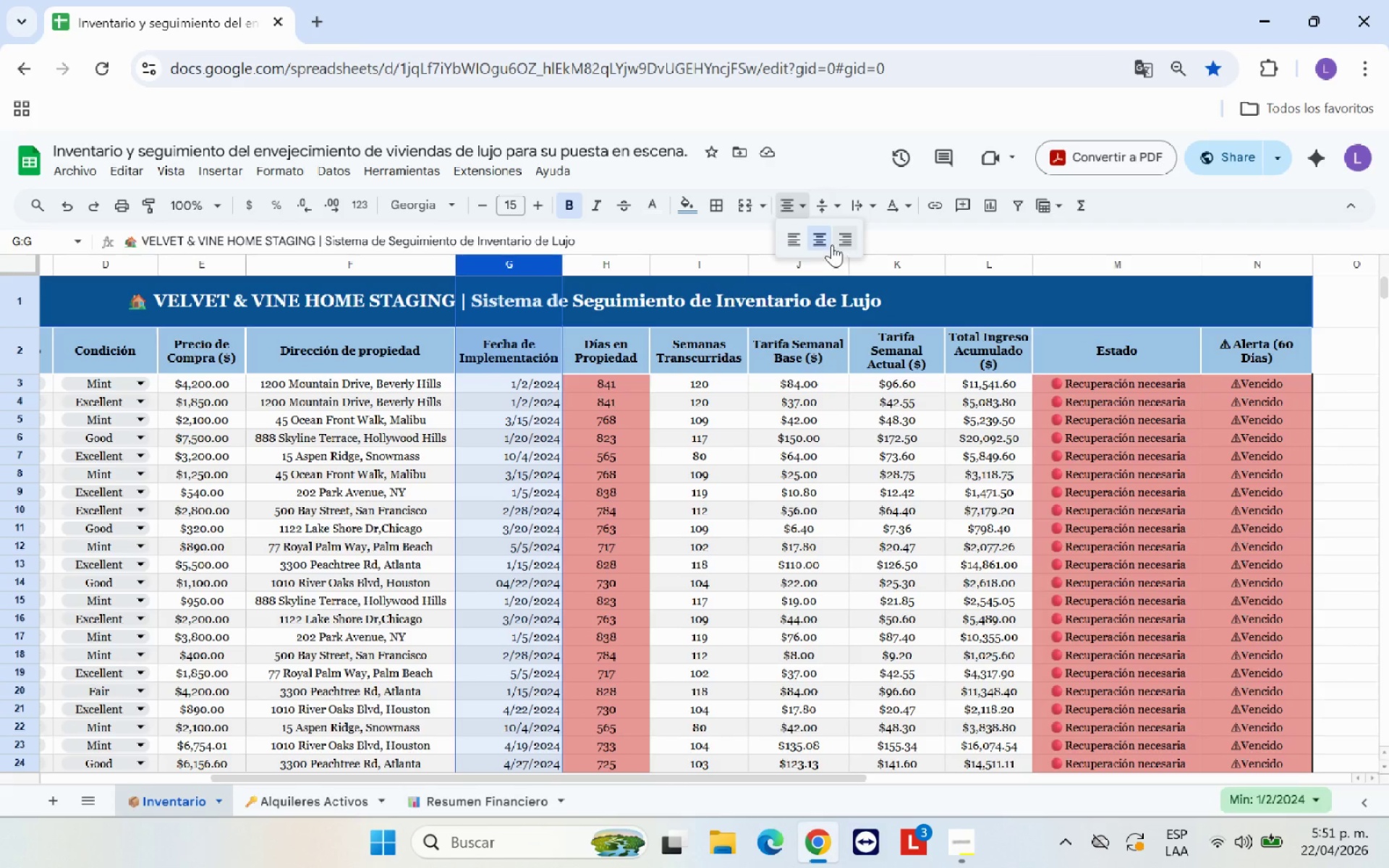 
left_click([825, 242])
 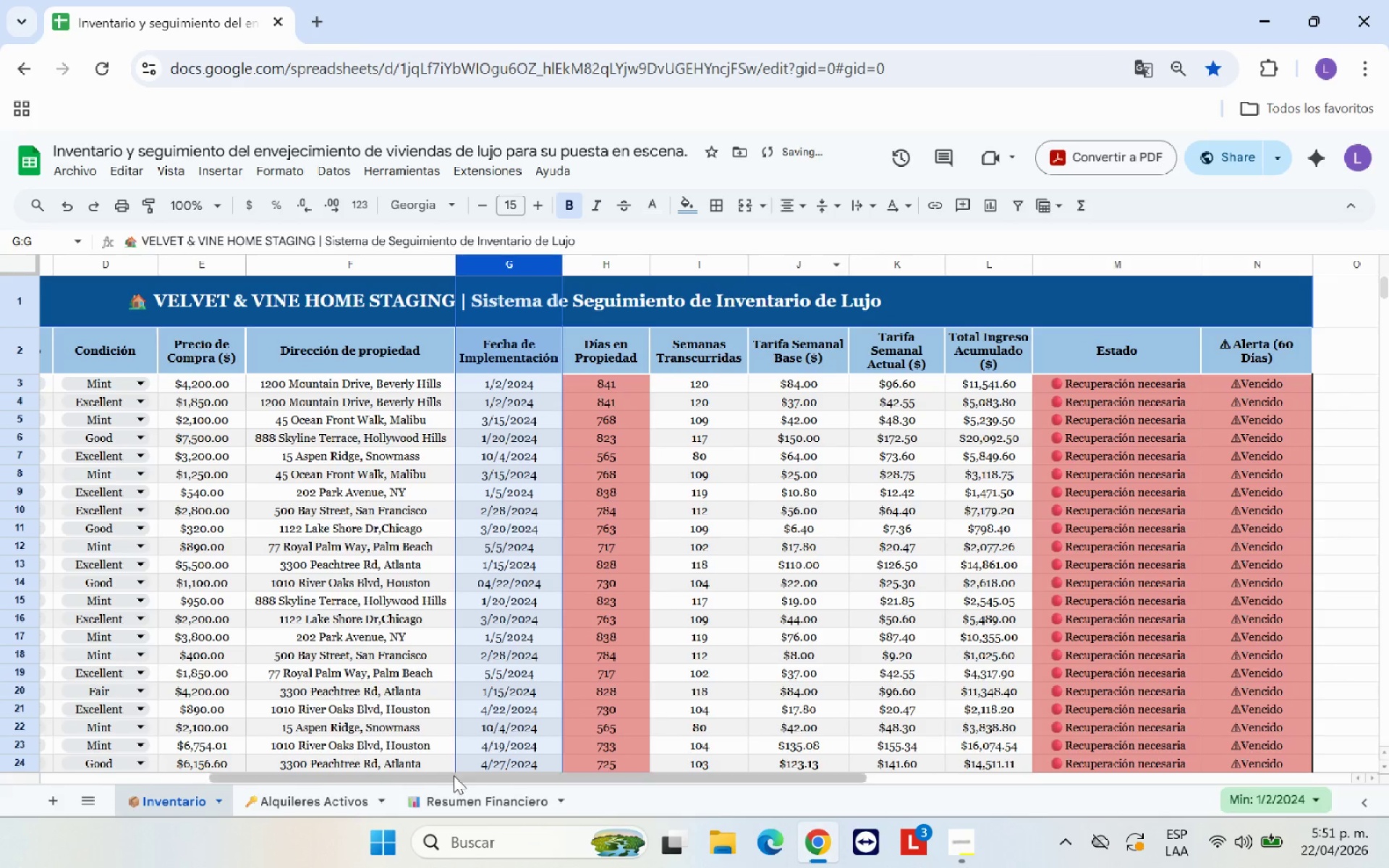 
left_click([359, 796])
 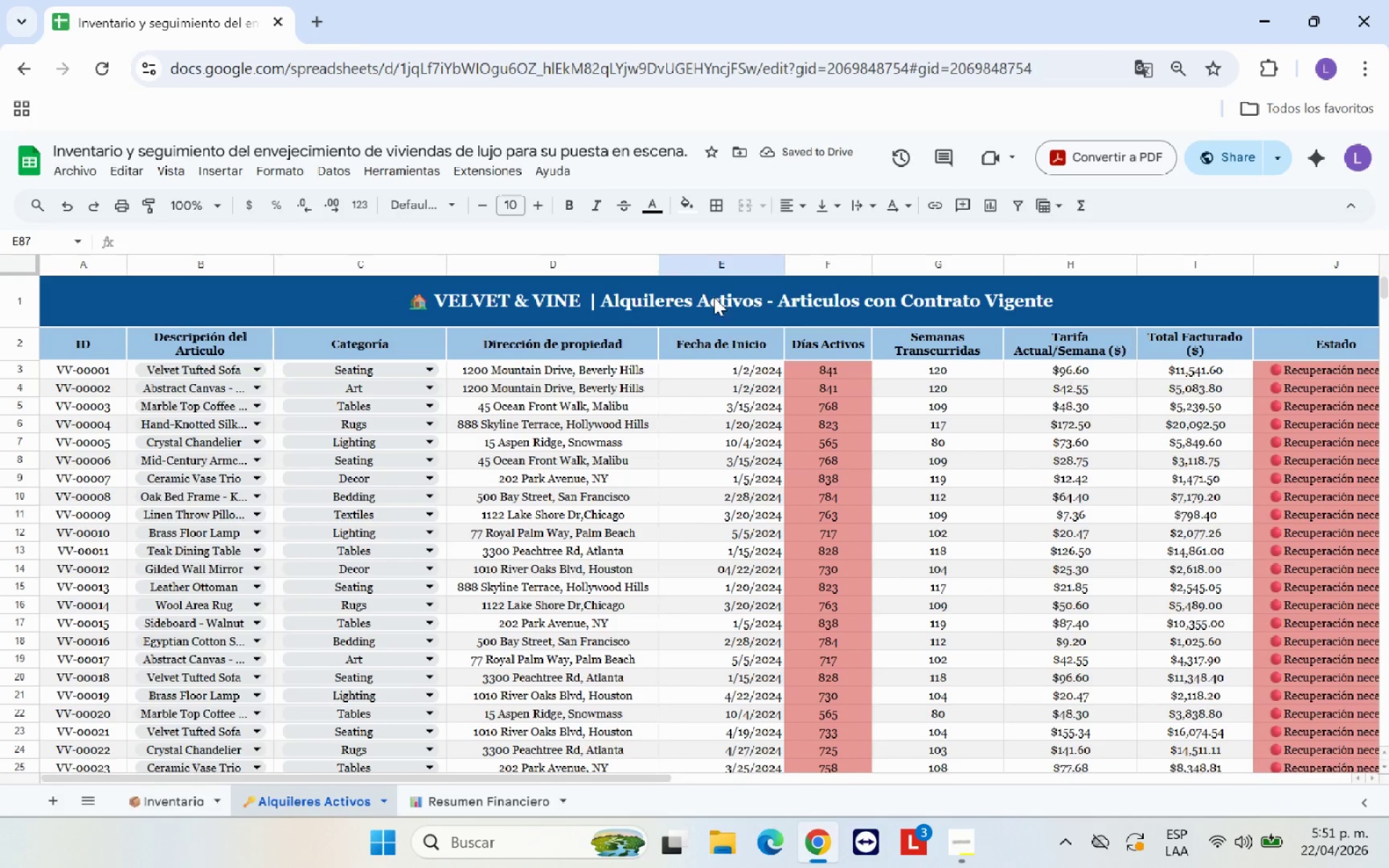 
left_click([736, 270])
 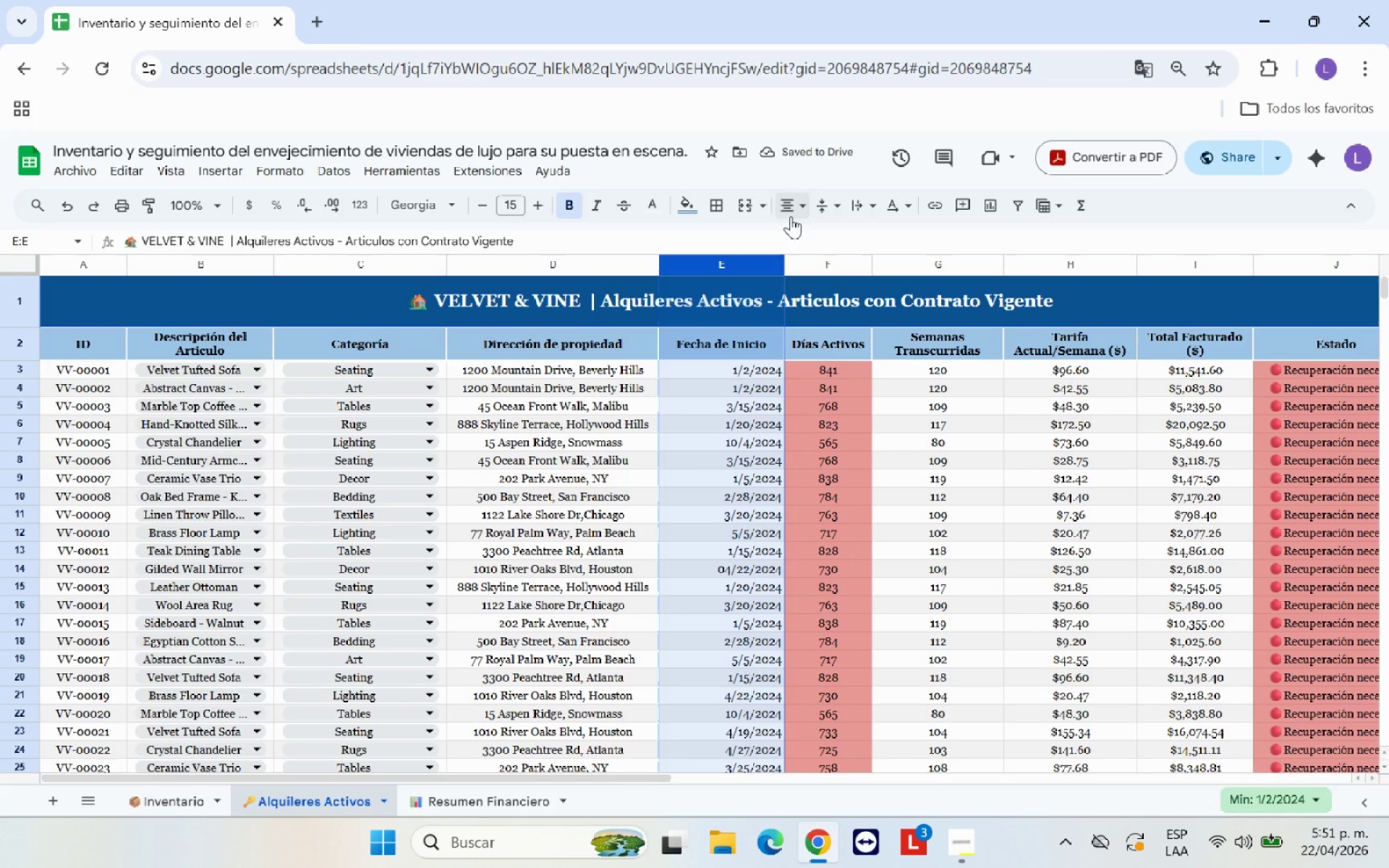 
left_click([796, 210])
 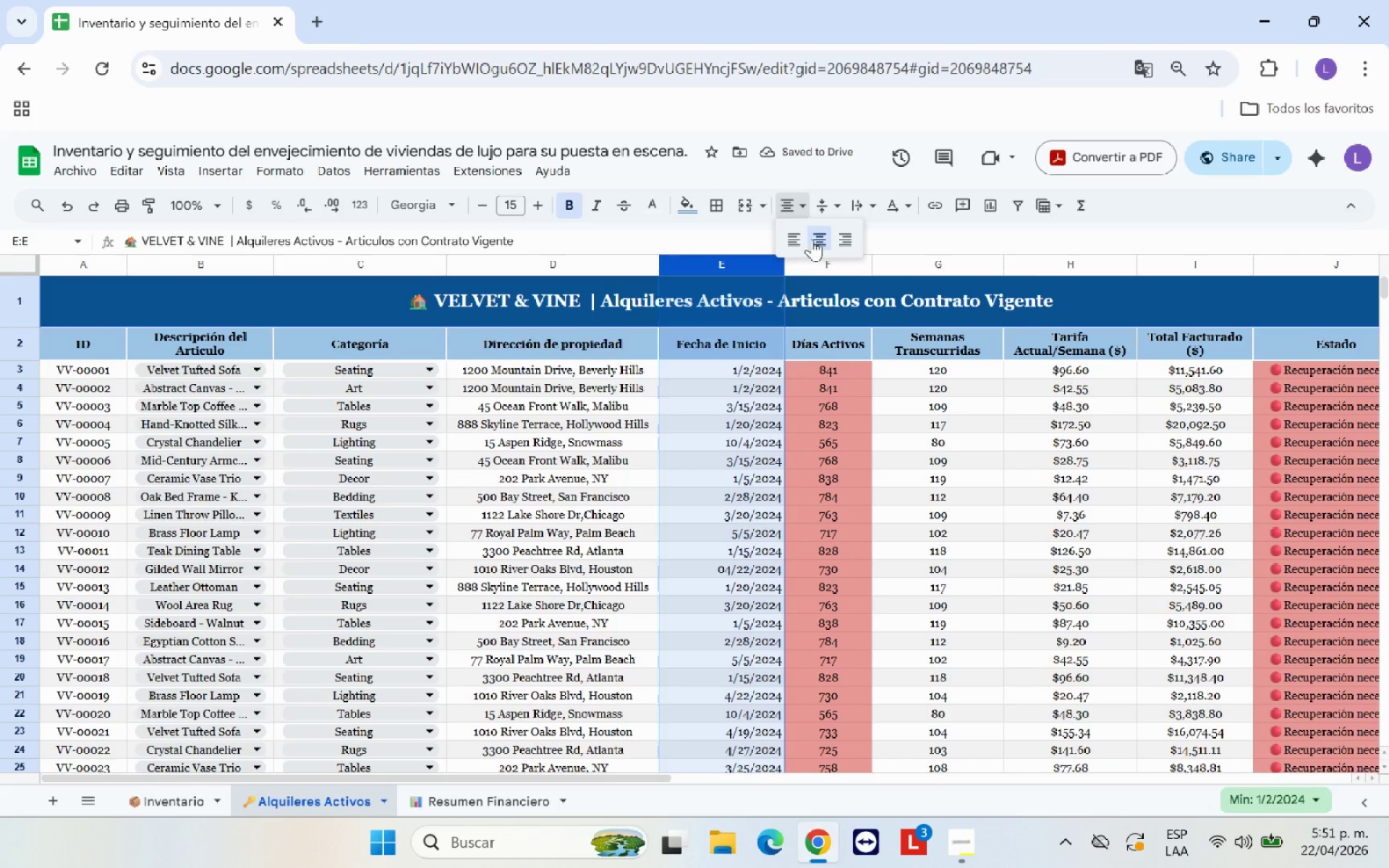 
left_click([815, 236])
 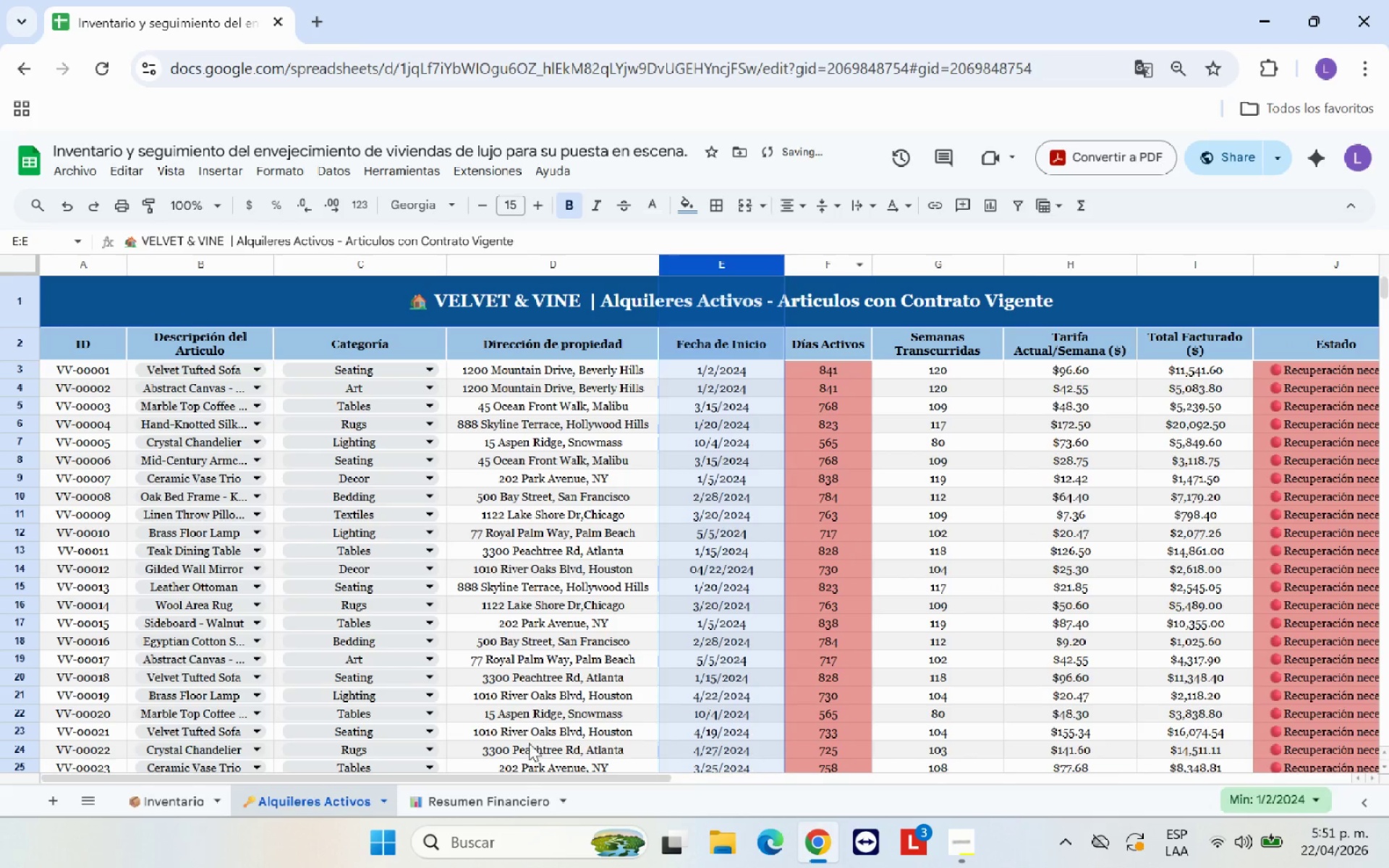 
left_click([503, 804])
 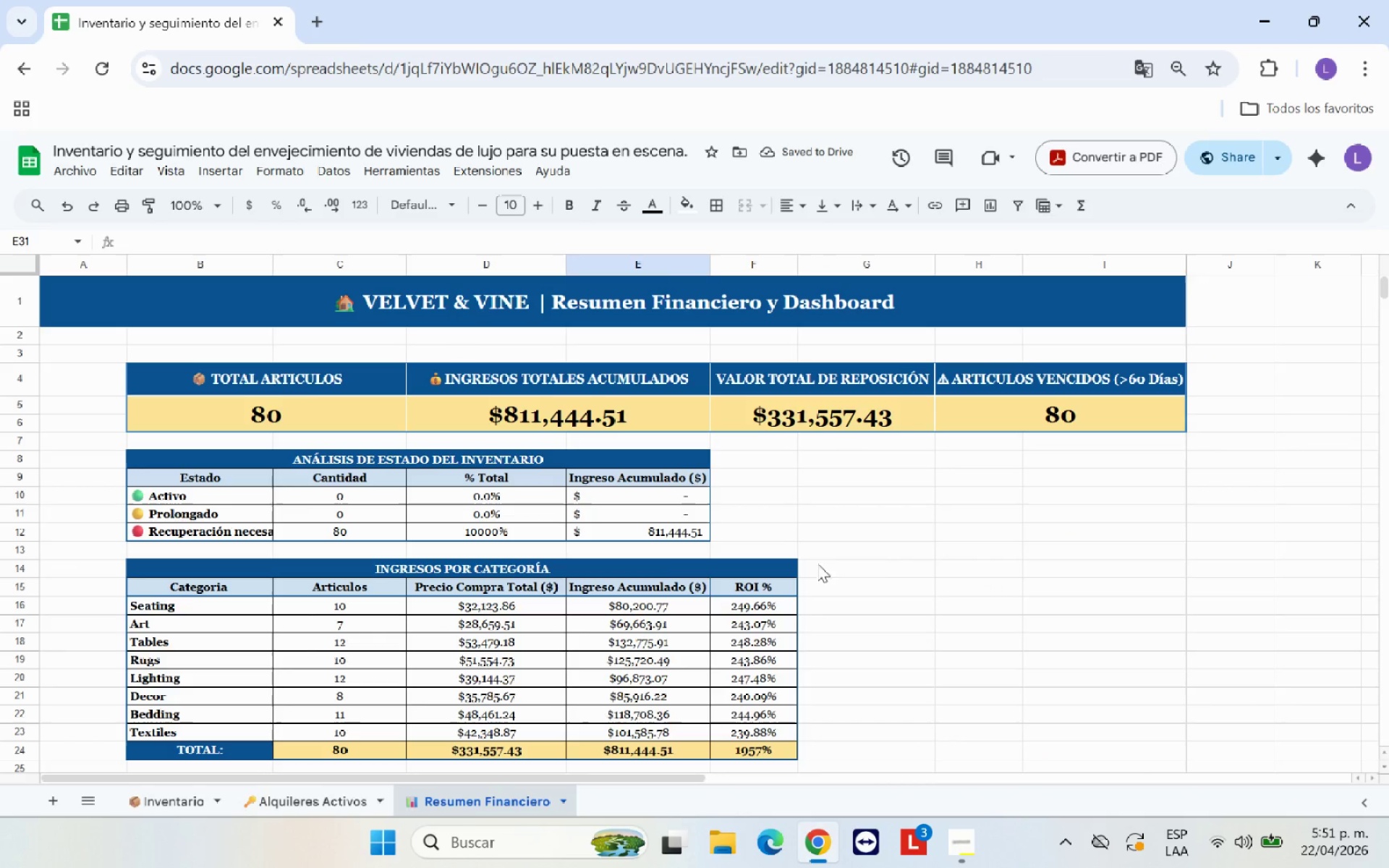 
left_click([948, 555])
 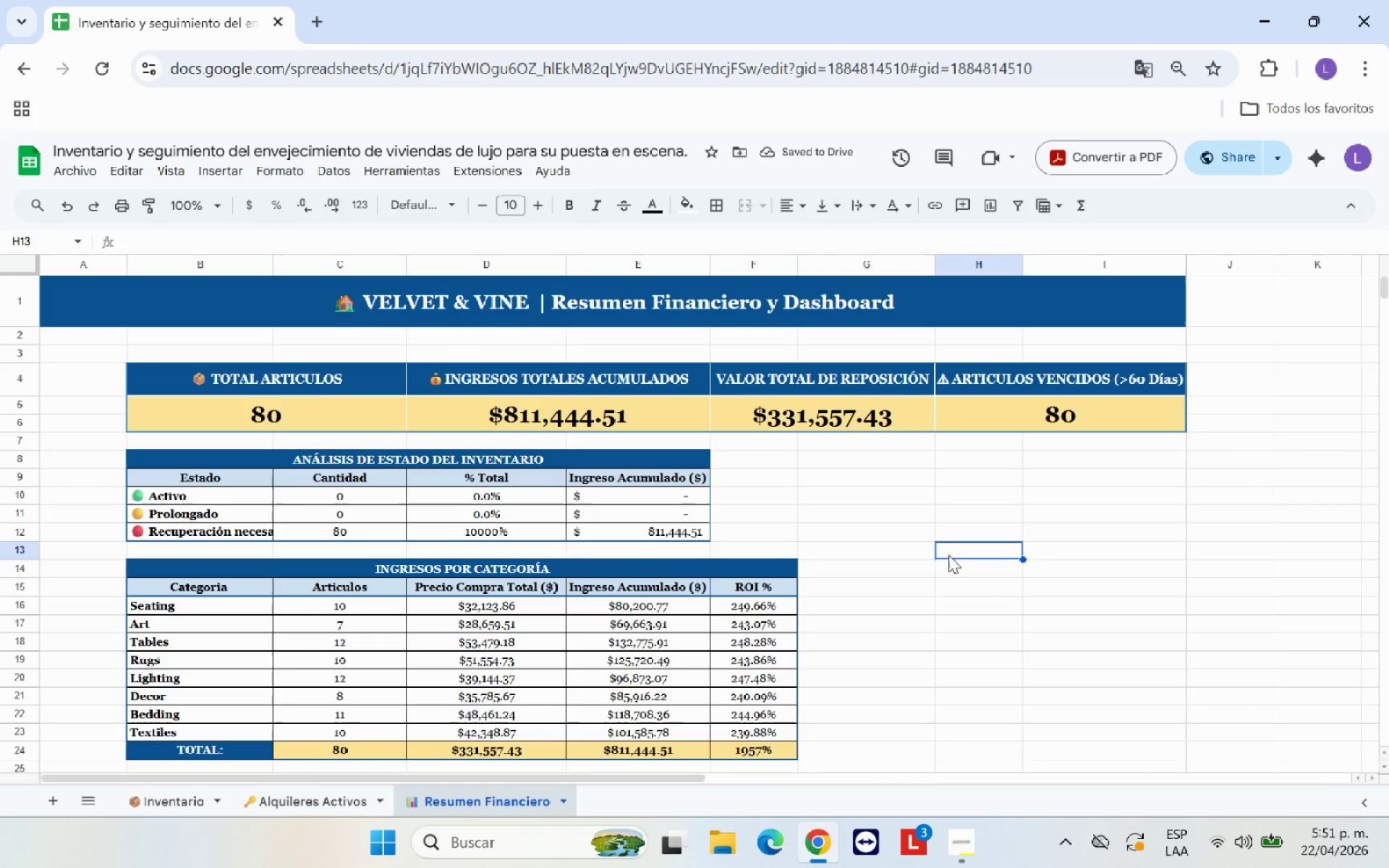 
scroll: coordinate [948, 555], scroll_direction: up, amount: 3.0
 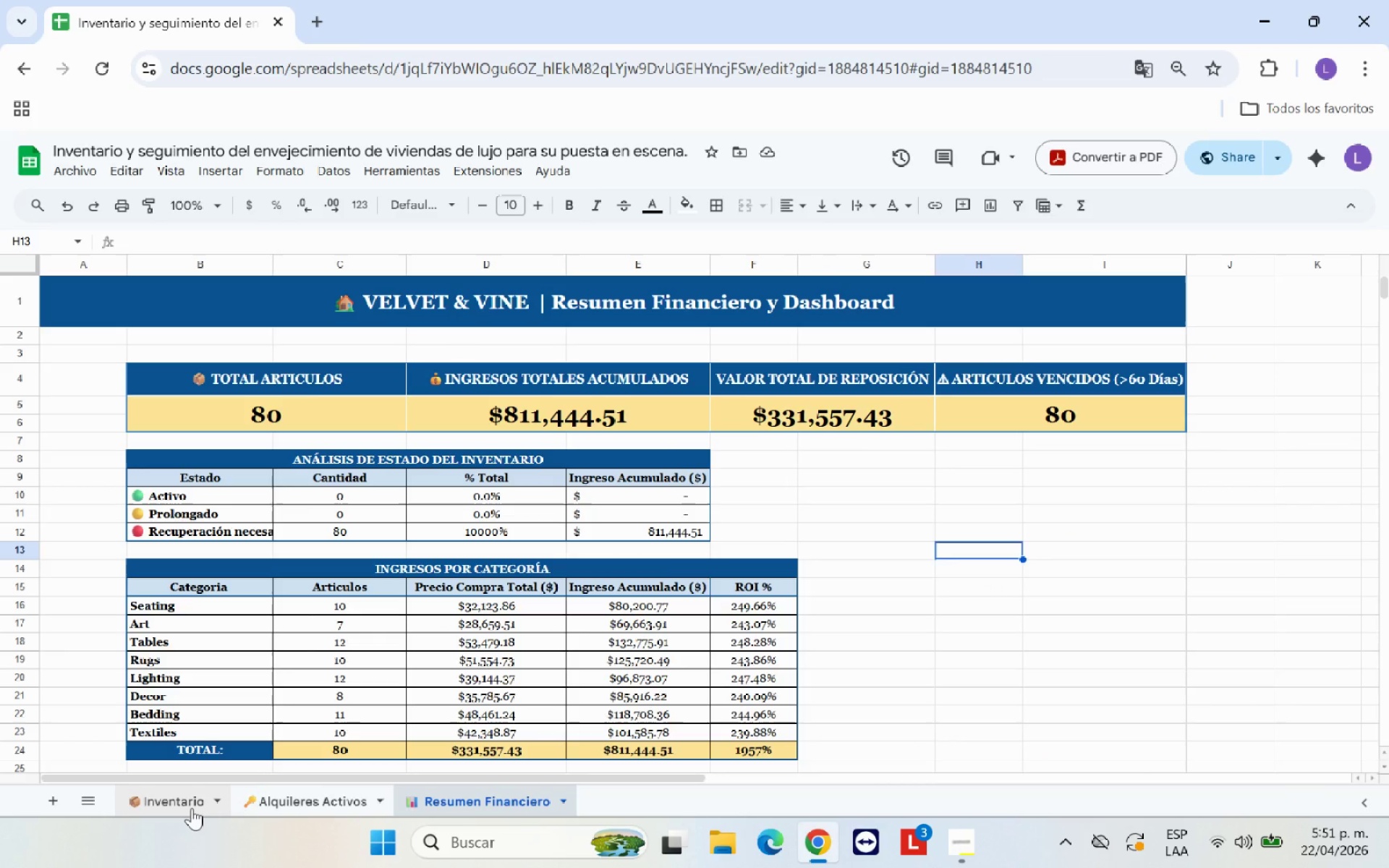 
left_click([192, 808])
 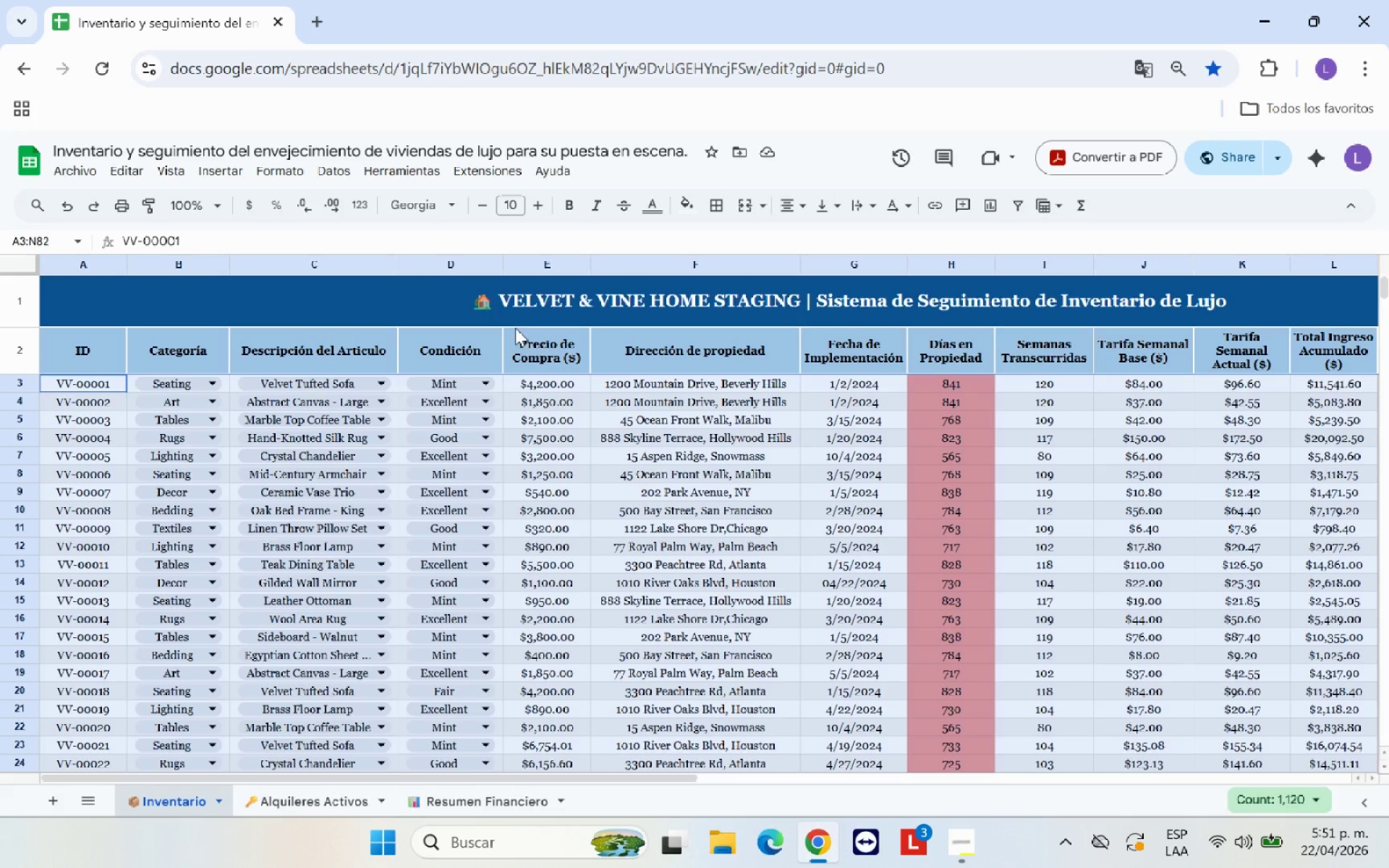 
left_click([493, 297])
 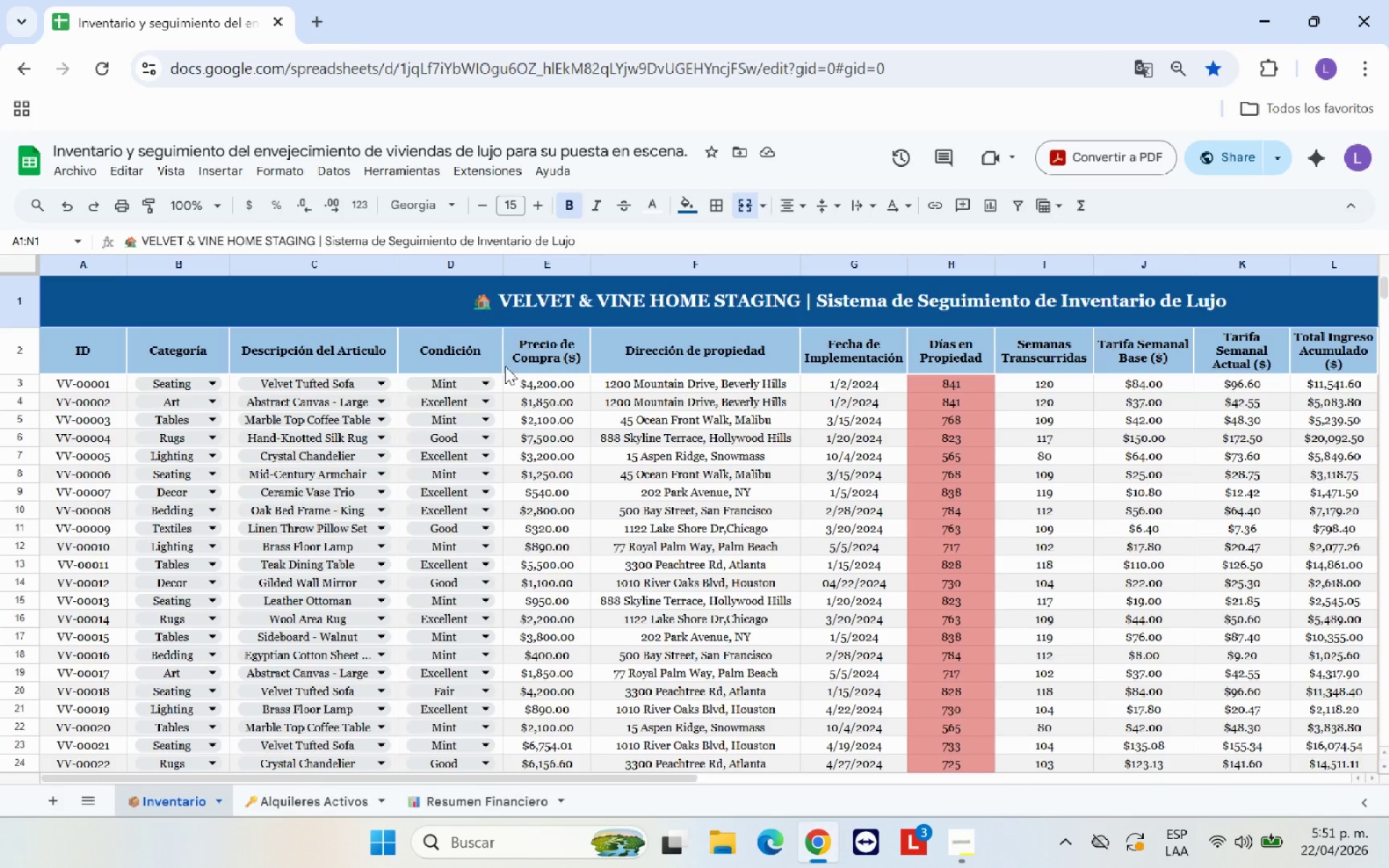 
scroll: coordinate [531, 432], scroll_direction: up, amount: 4.0
 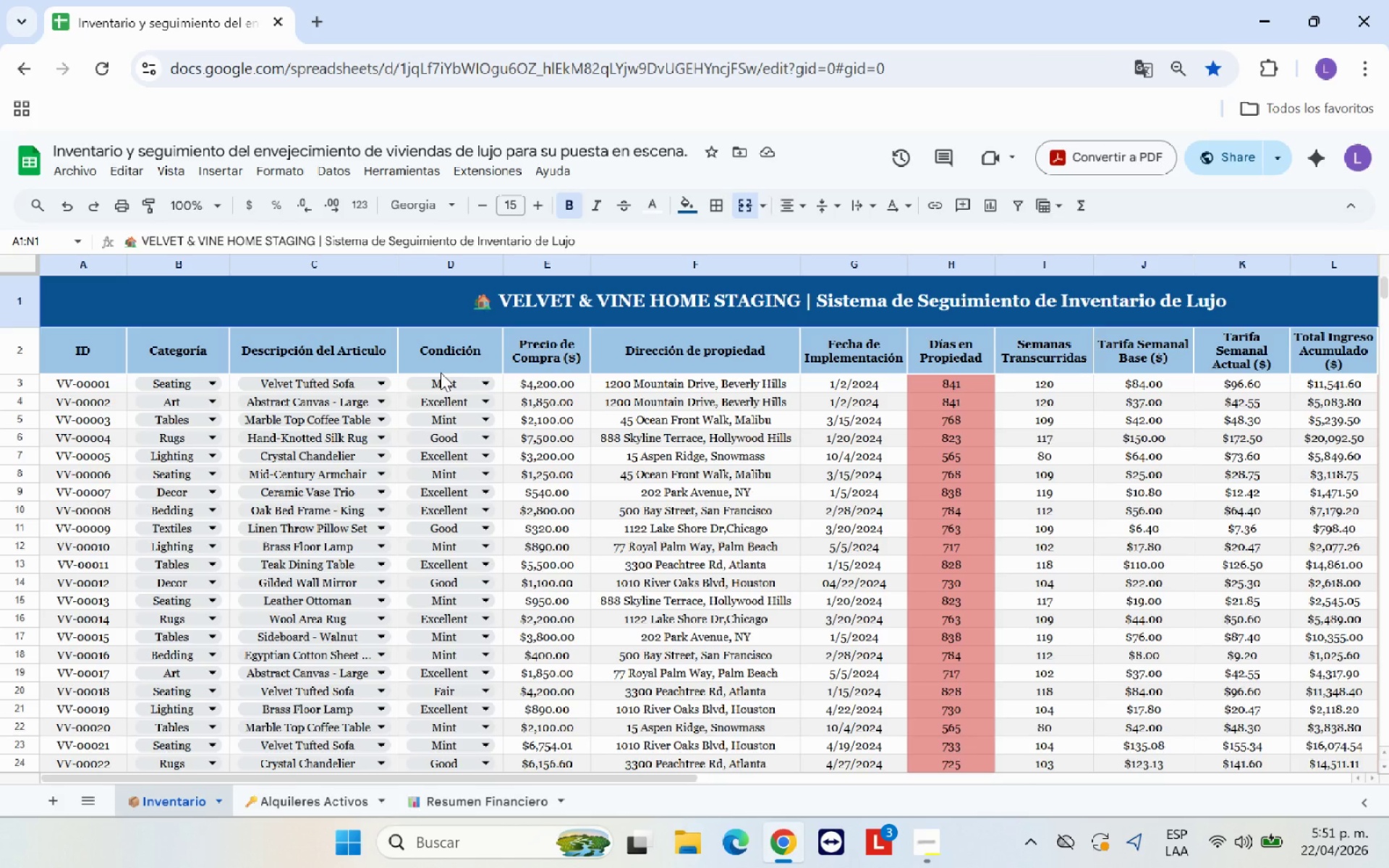 
left_click([181, 345])
 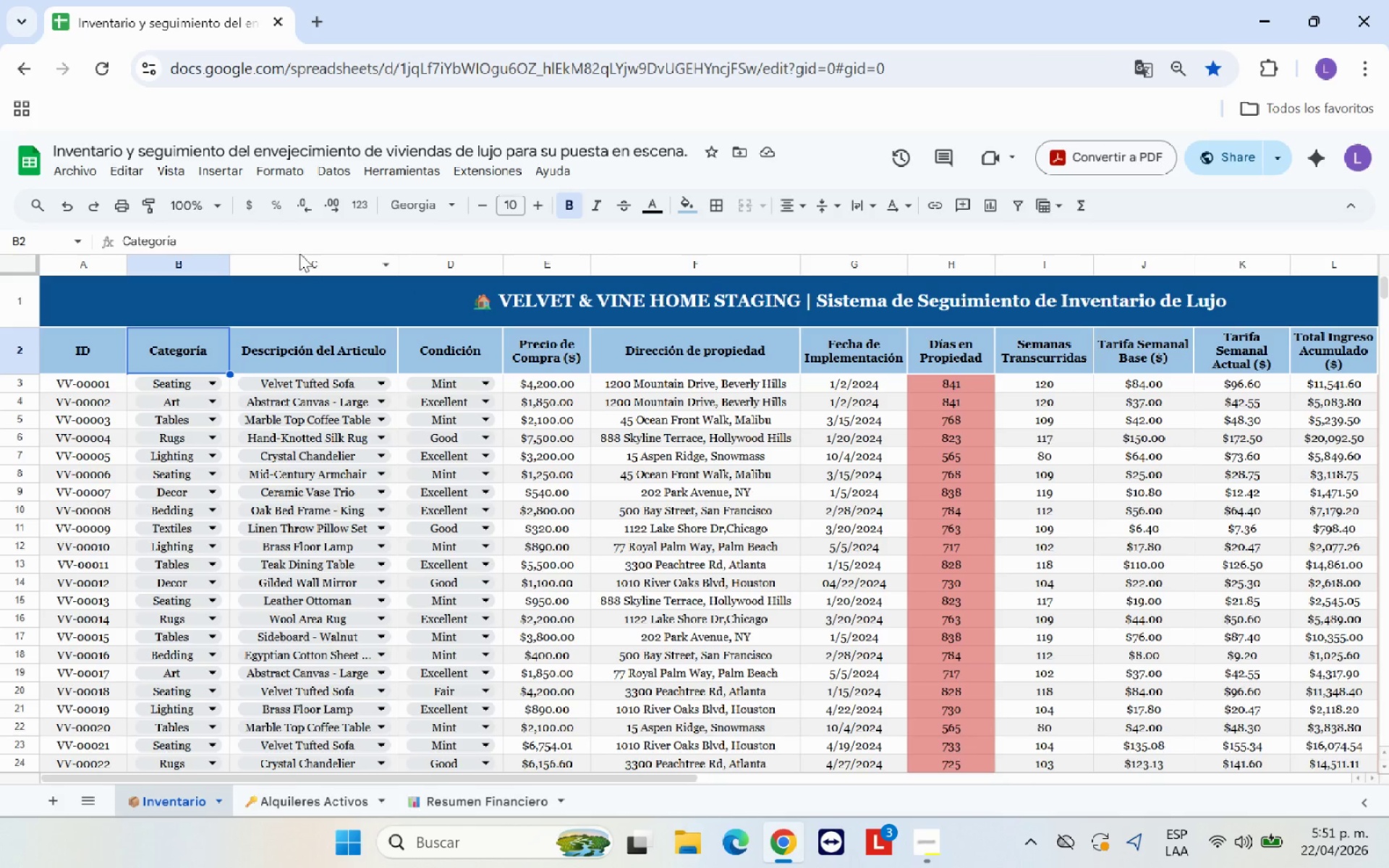 
left_click([302, 242])
 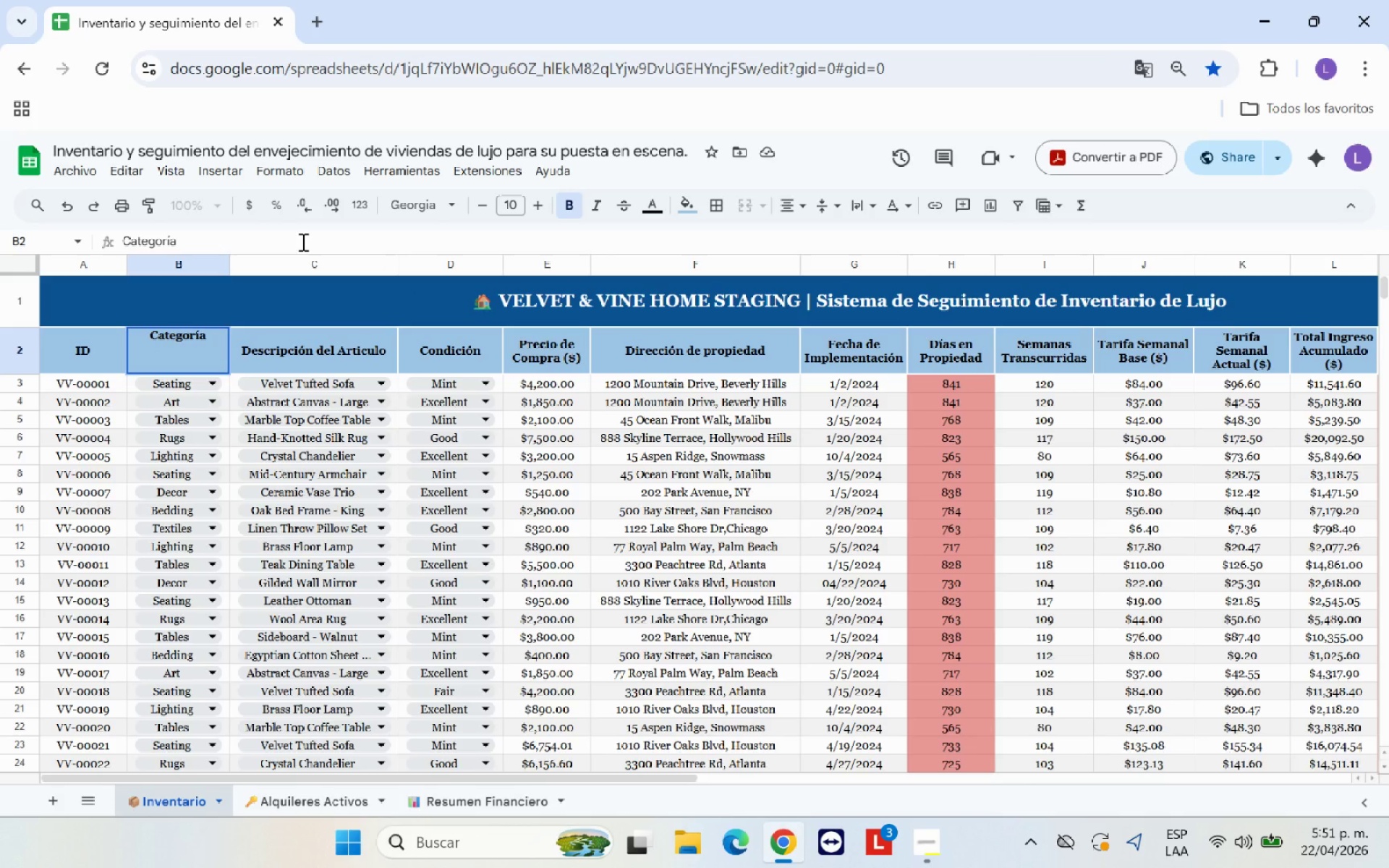 
type( *Men;u desplegable()
 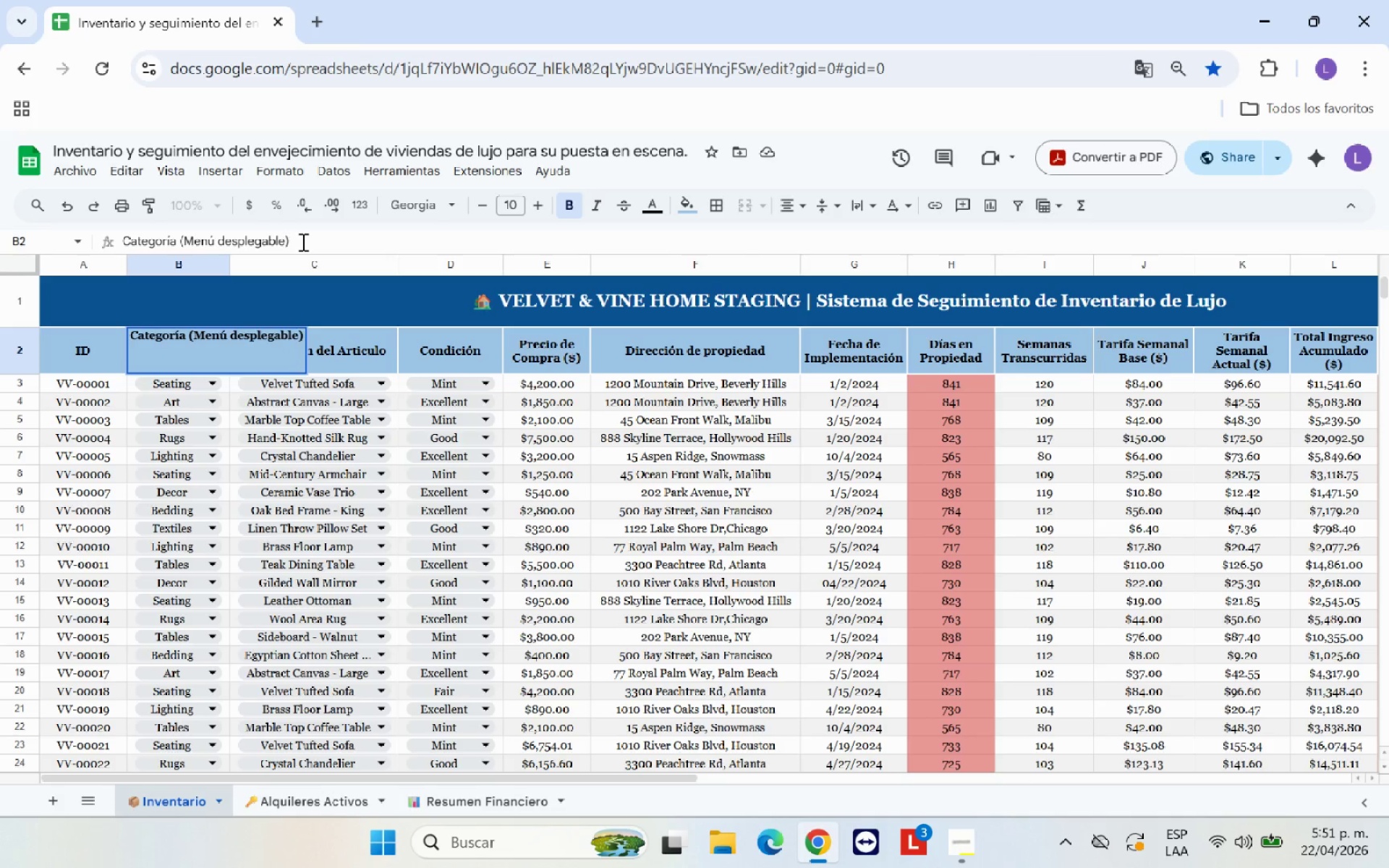 
left_click([340, 436])
 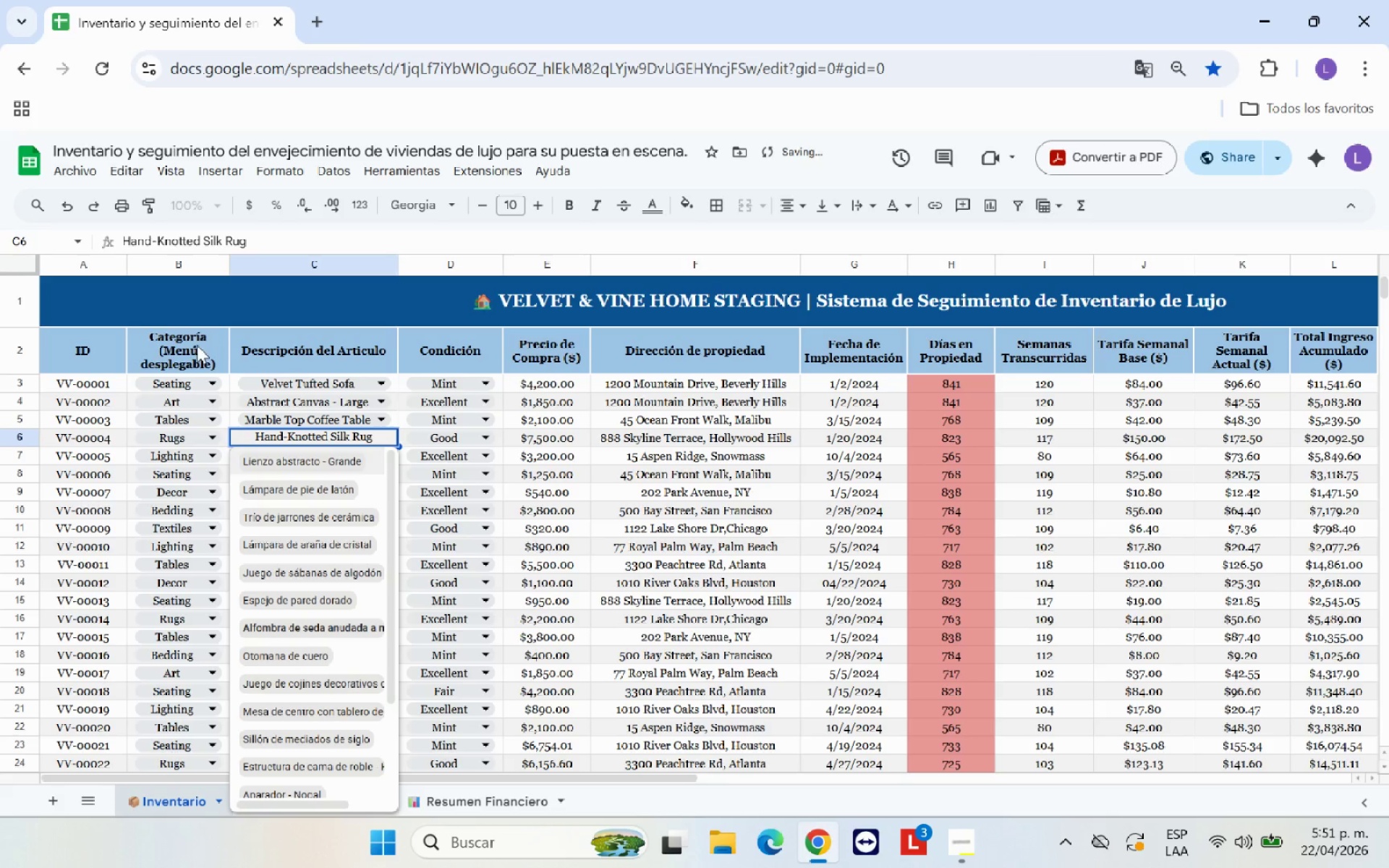 
left_click([196, 347])
 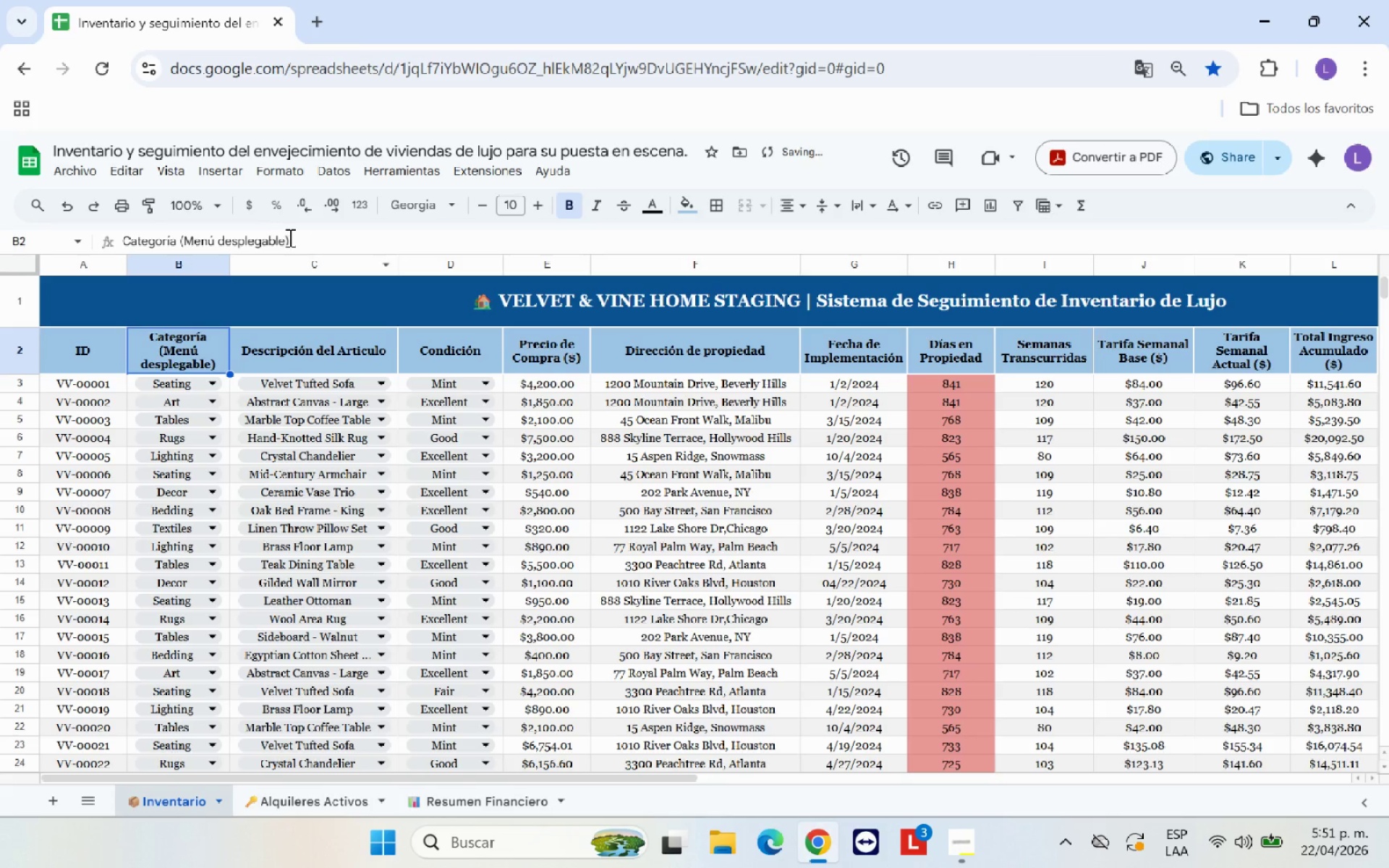 
left_click_drag(start_coordinate=[294, 237], to_coordinate=[184, 241])
 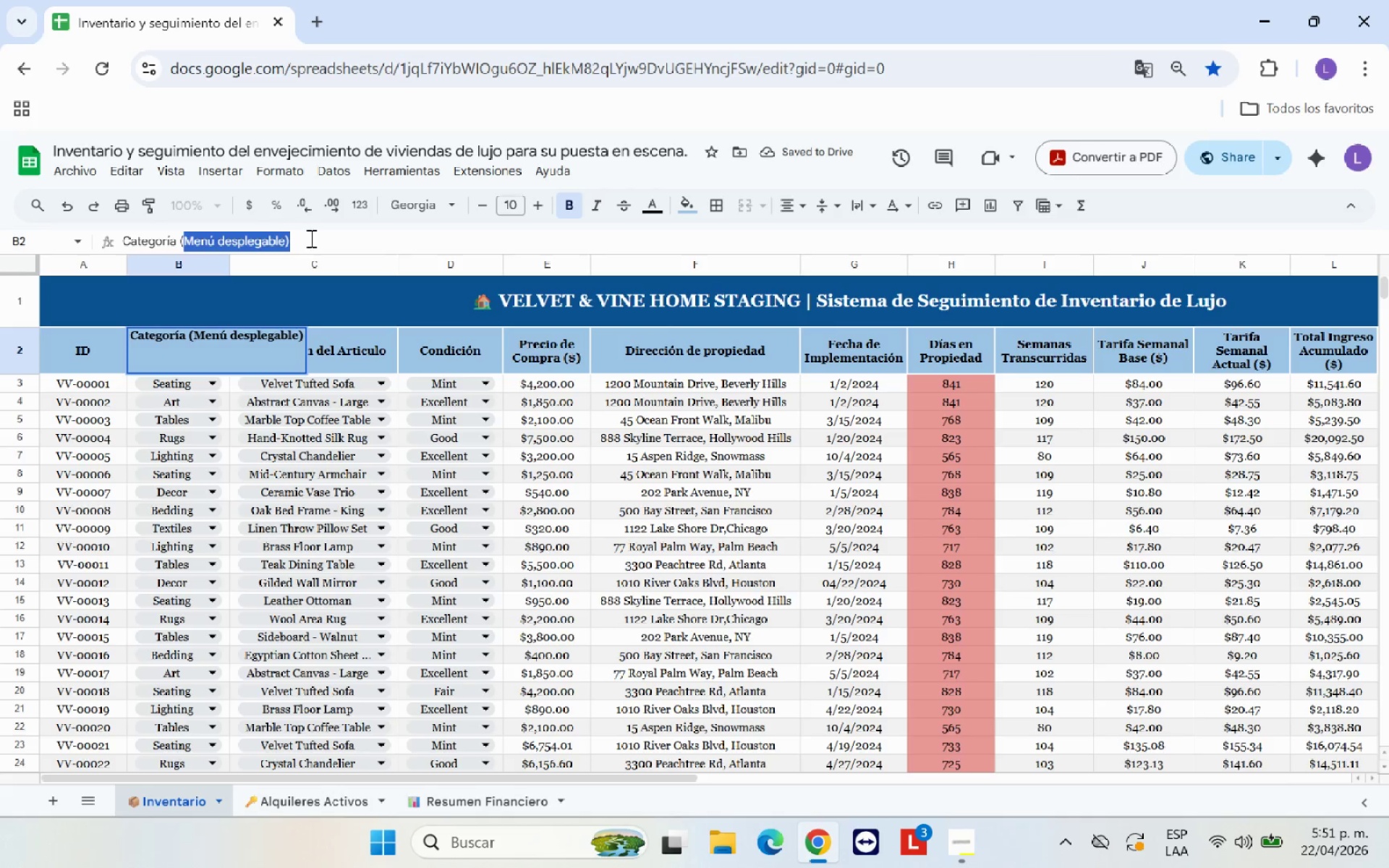 
left_click([314, 237])
 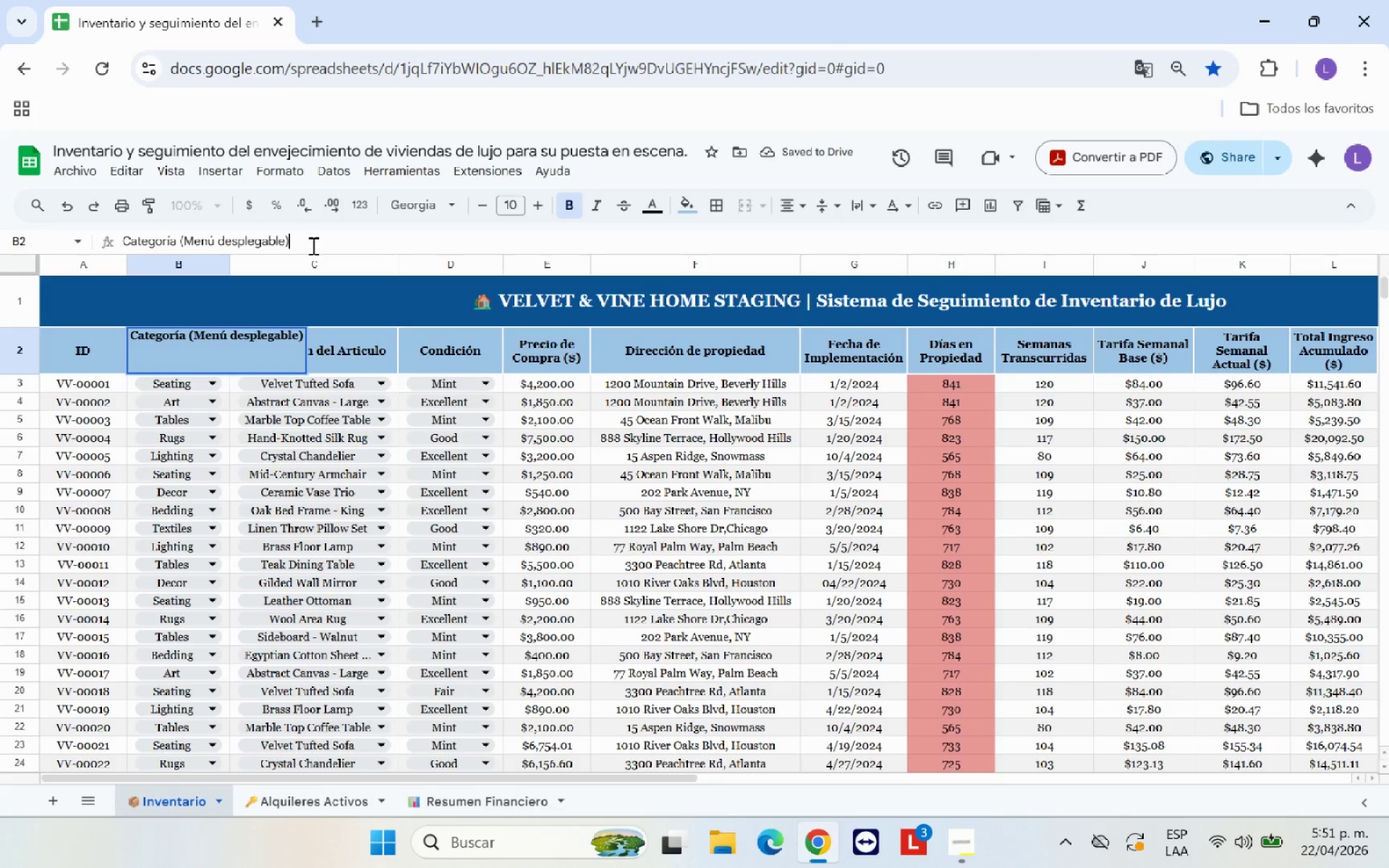 
left_click_drag(start_coordinate=[311, 244], to_coordinate=[180, 244])
 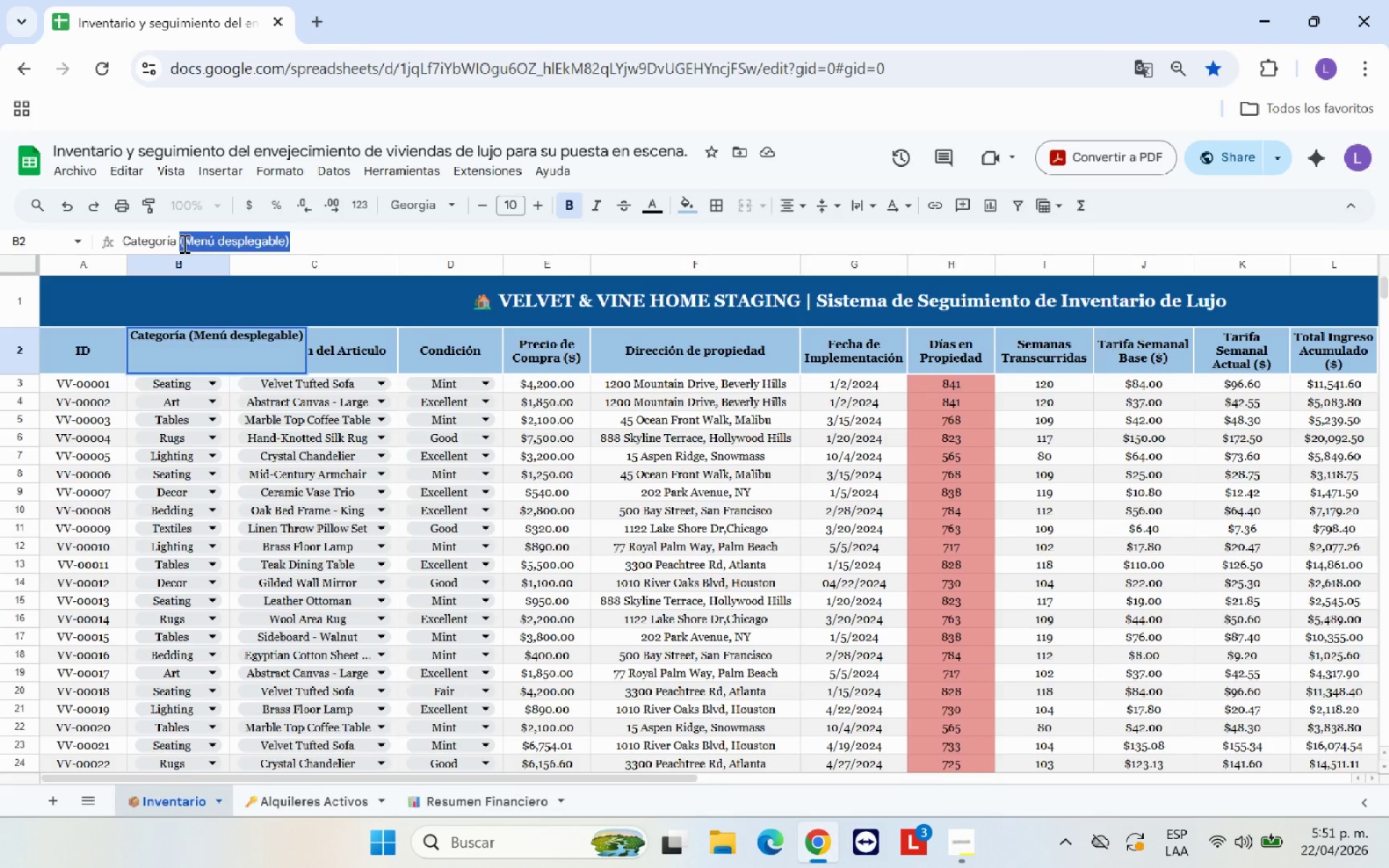 
key(Control+C)
 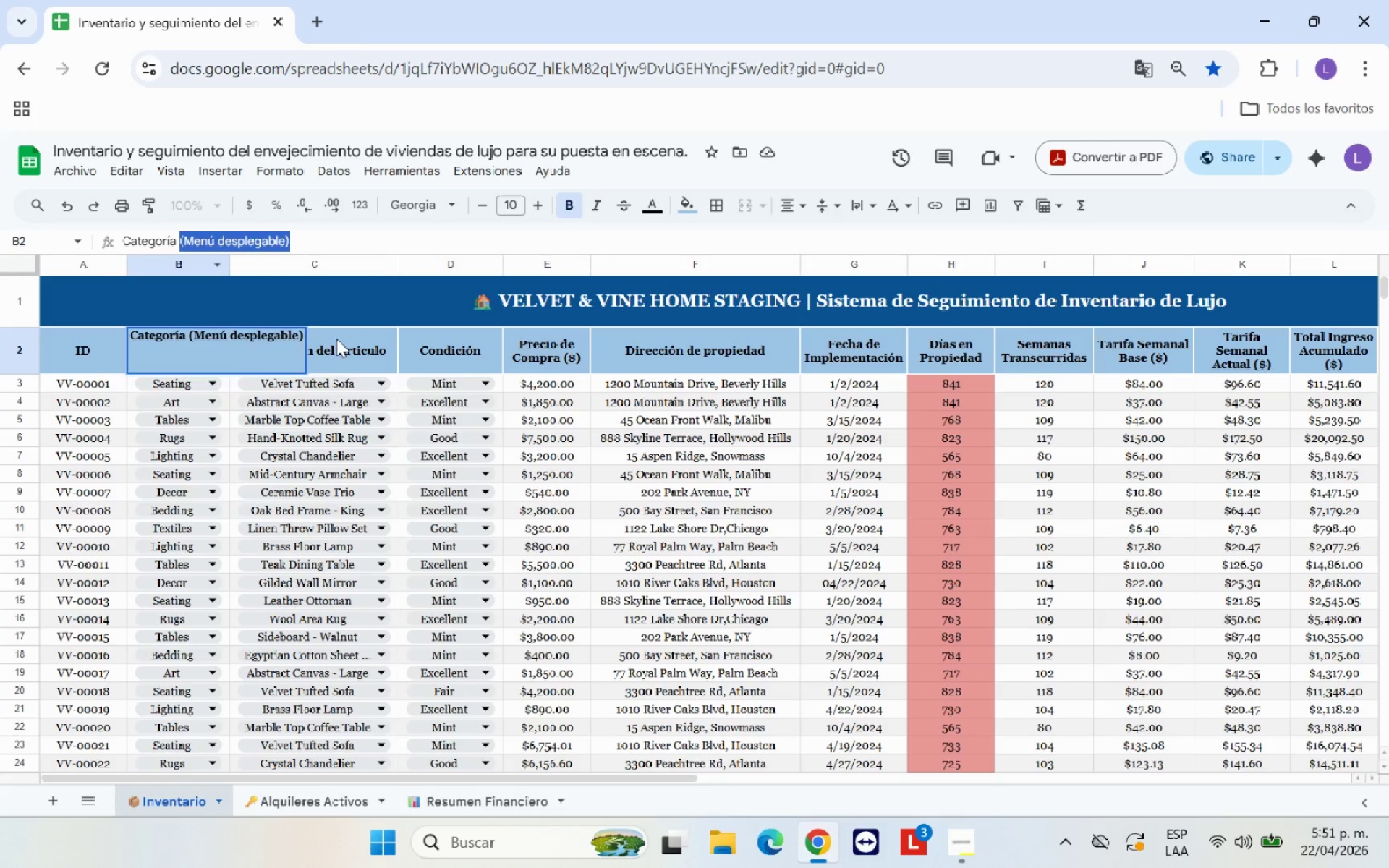 
left_click([339, 351])
 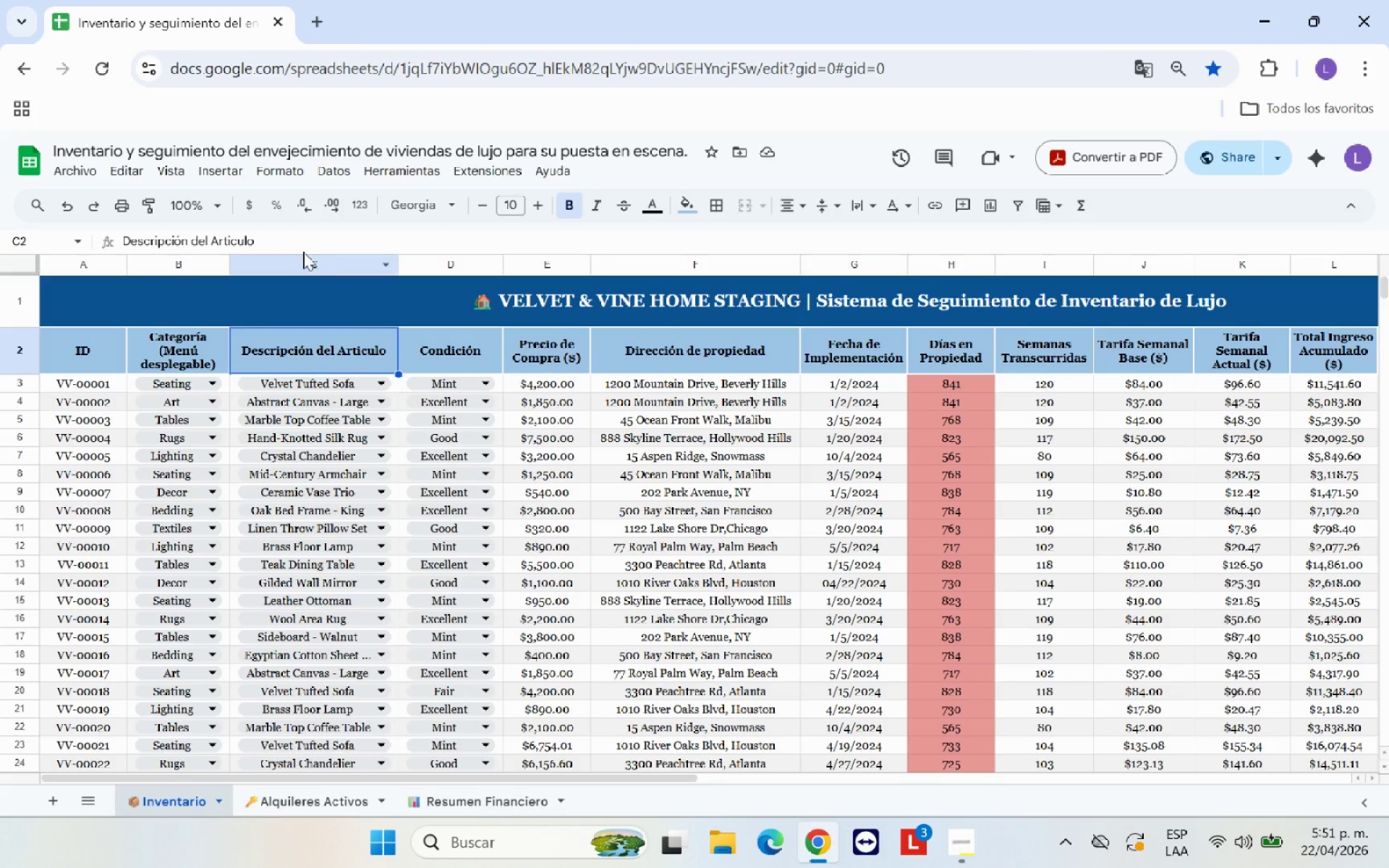 
left_click([300, 244])
 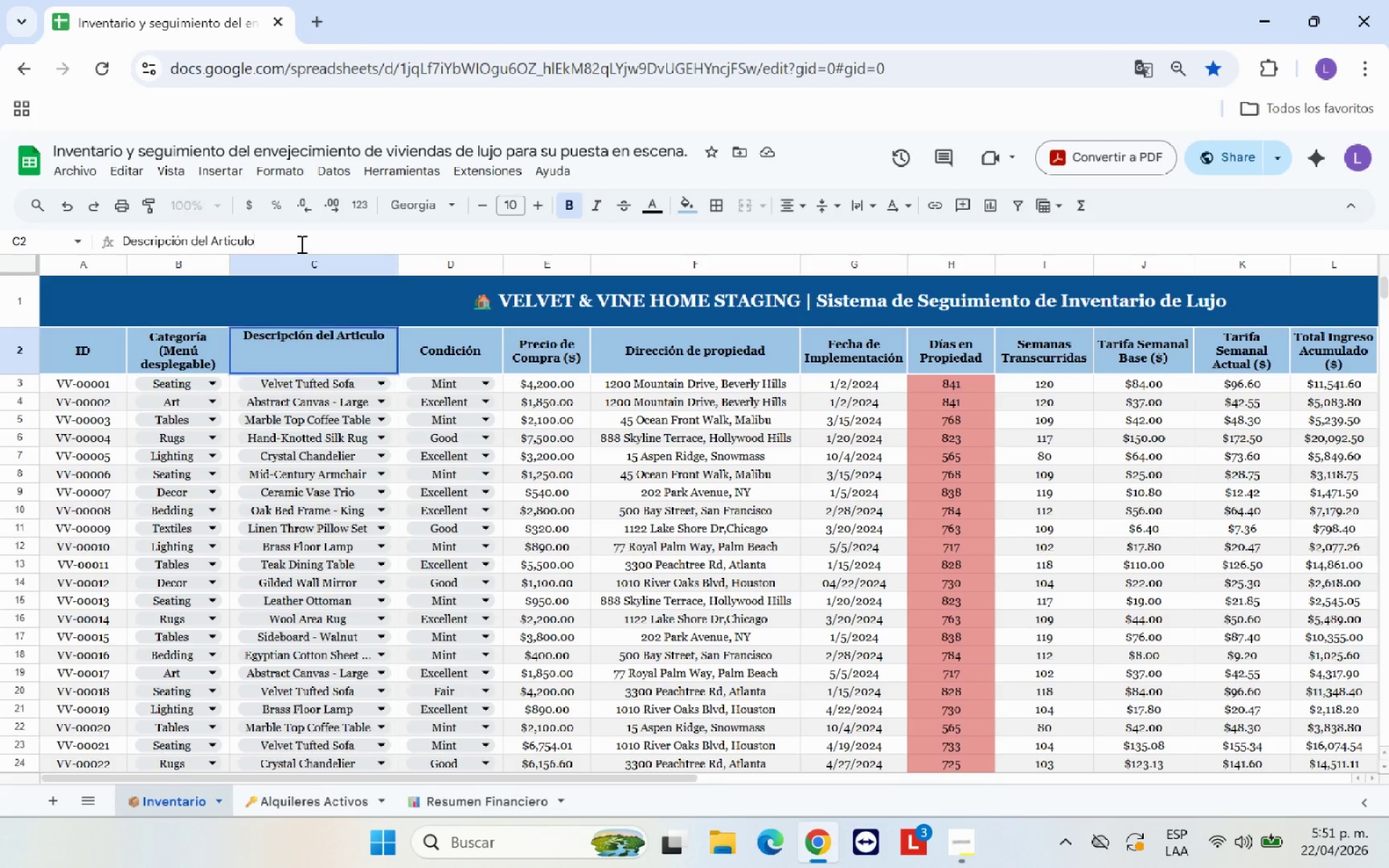 
key(Control+V)
 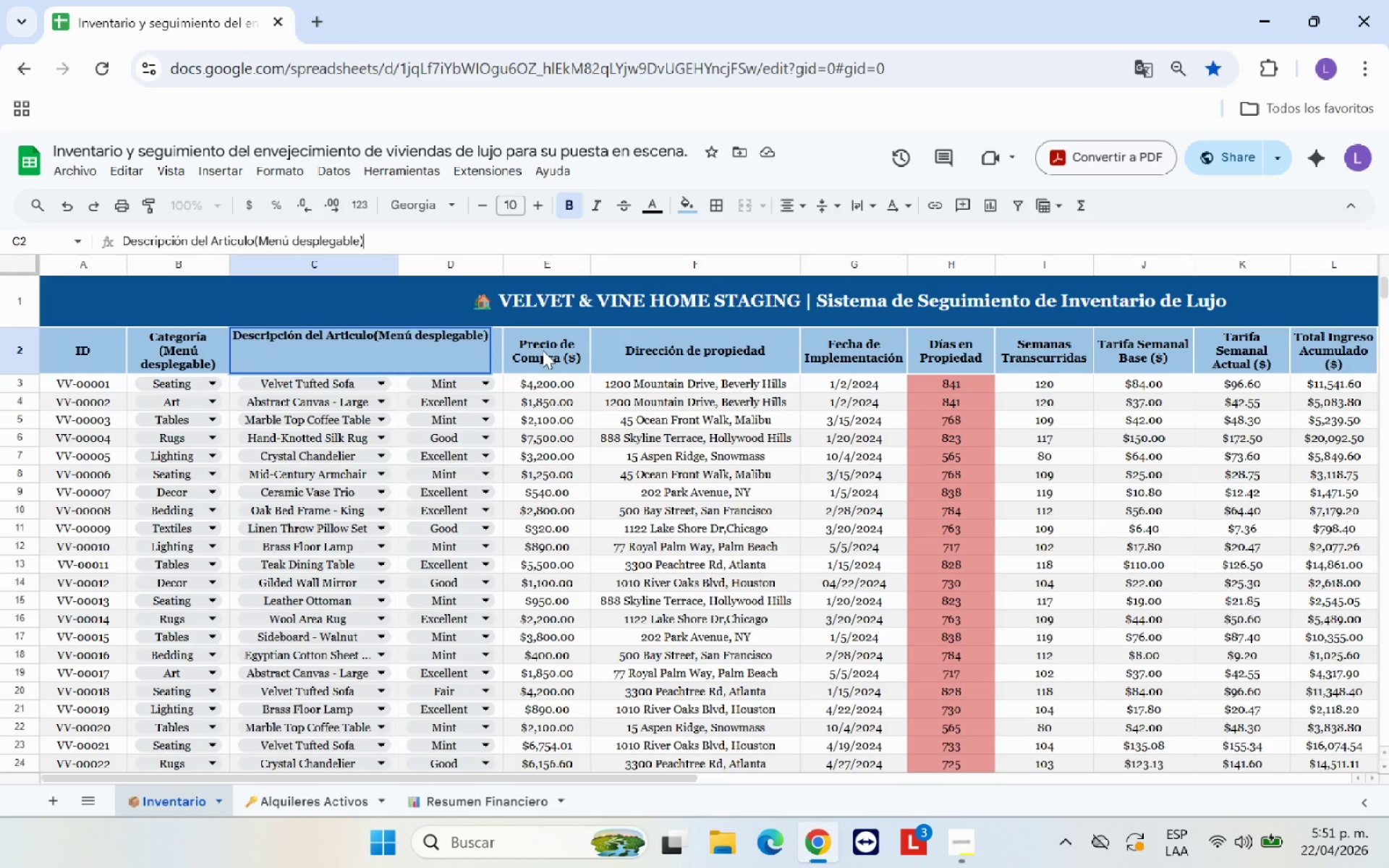 
left_click([566, 367])
 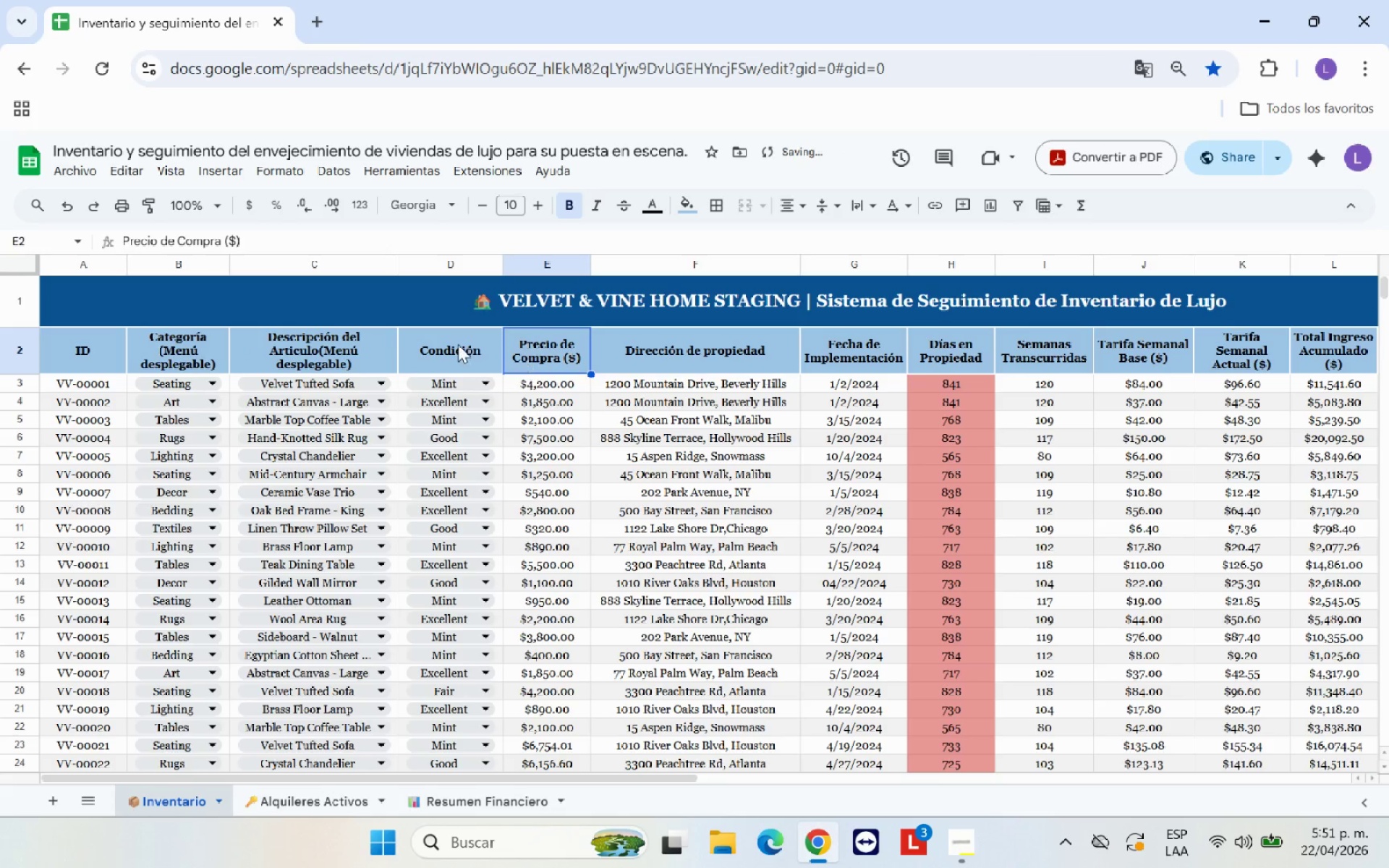 
left_click([458, 344])
 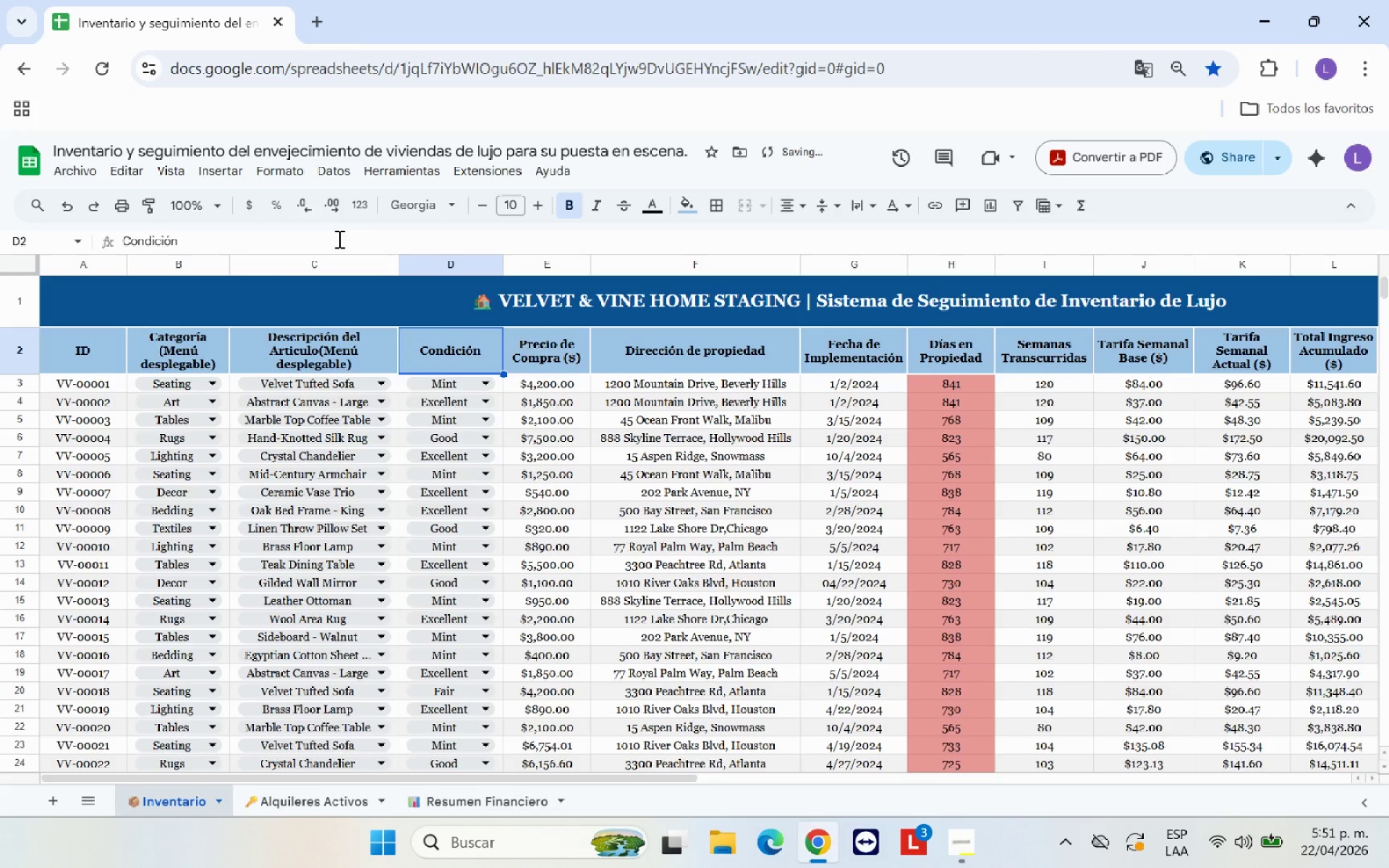 
left_click([338, 239])
 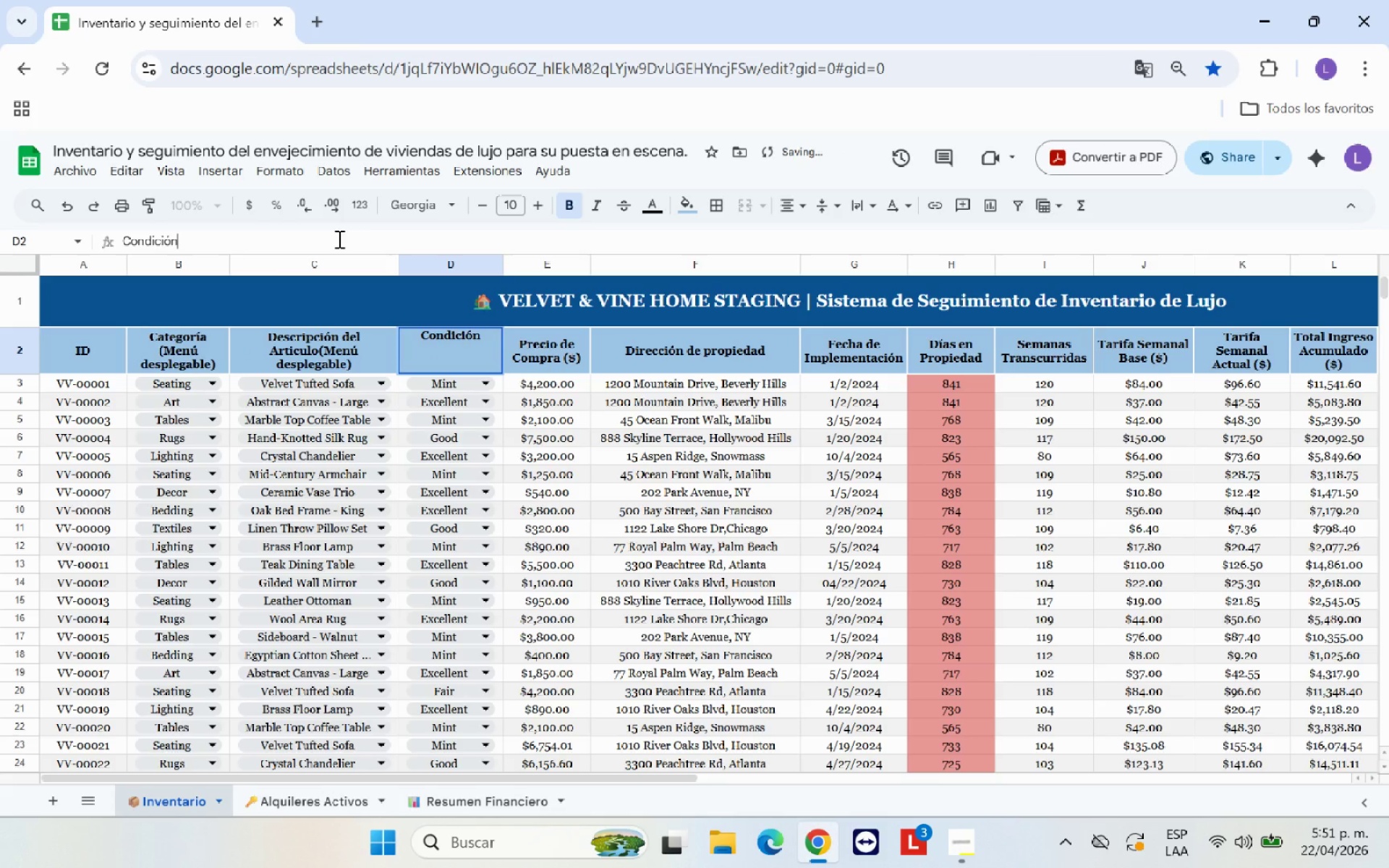 
key(Control+V)
 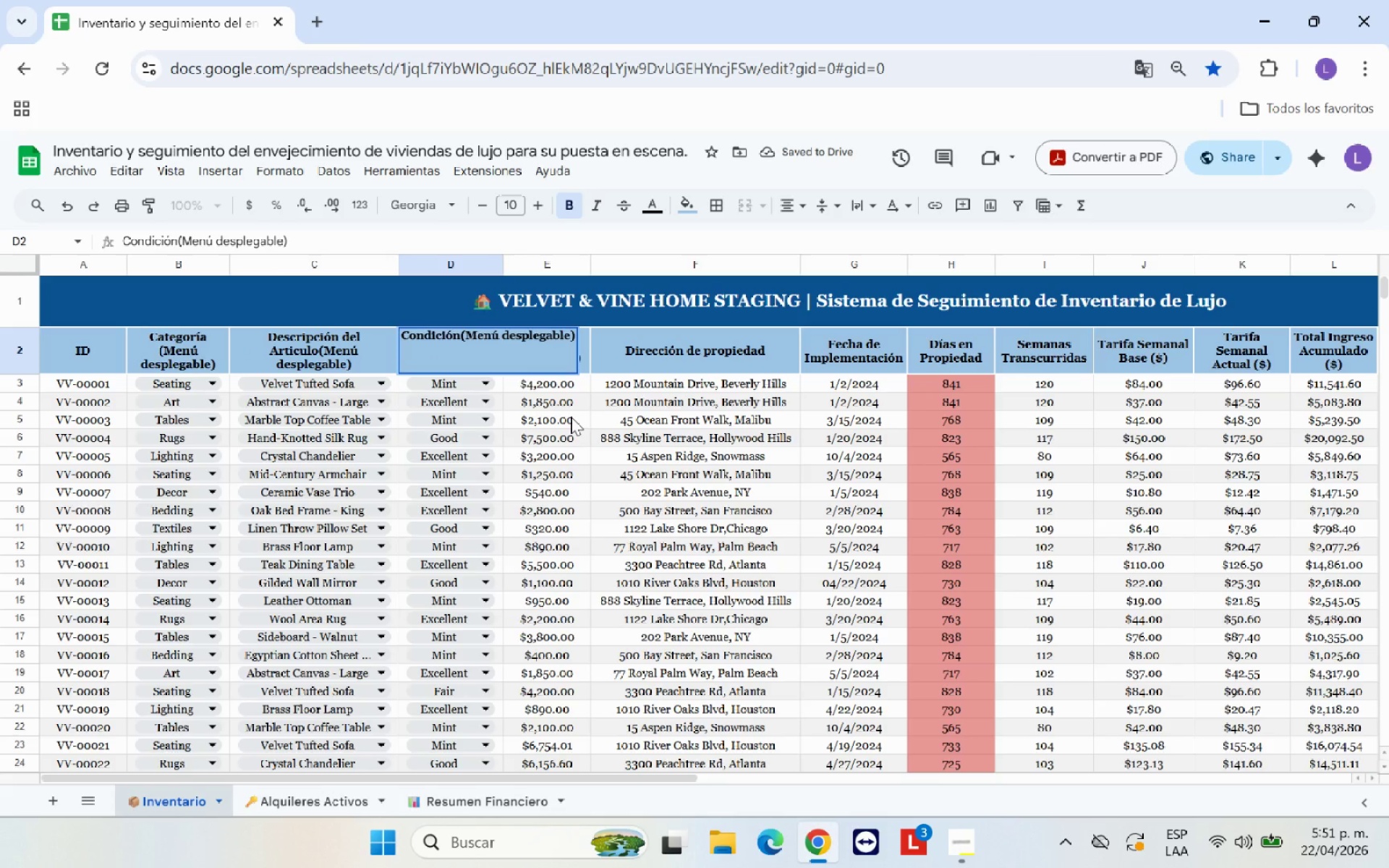 
left_click([571, 417])
 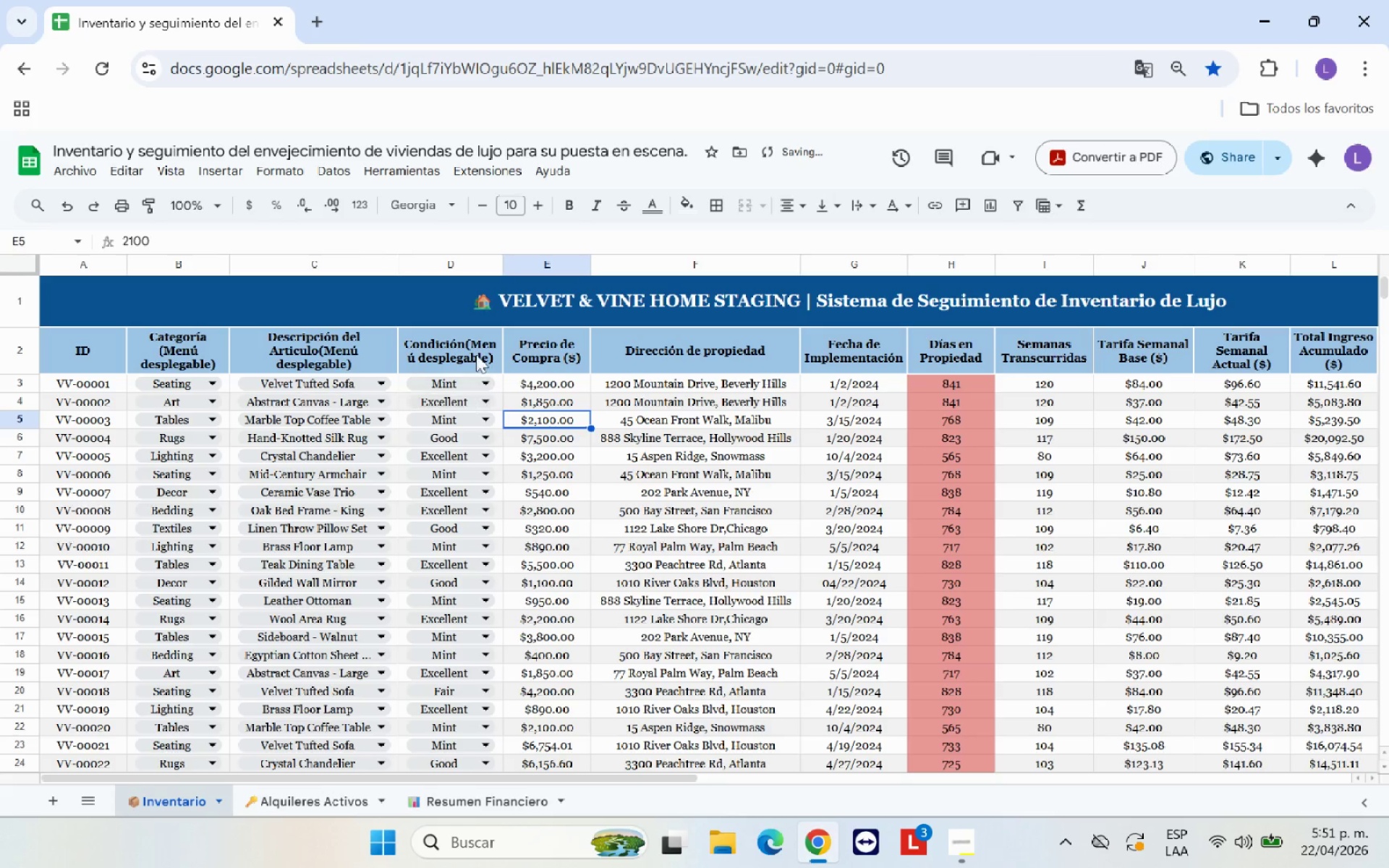 
left_click_drag(start_coordinate=[502, 265], to_coordinate=[519, 258])
 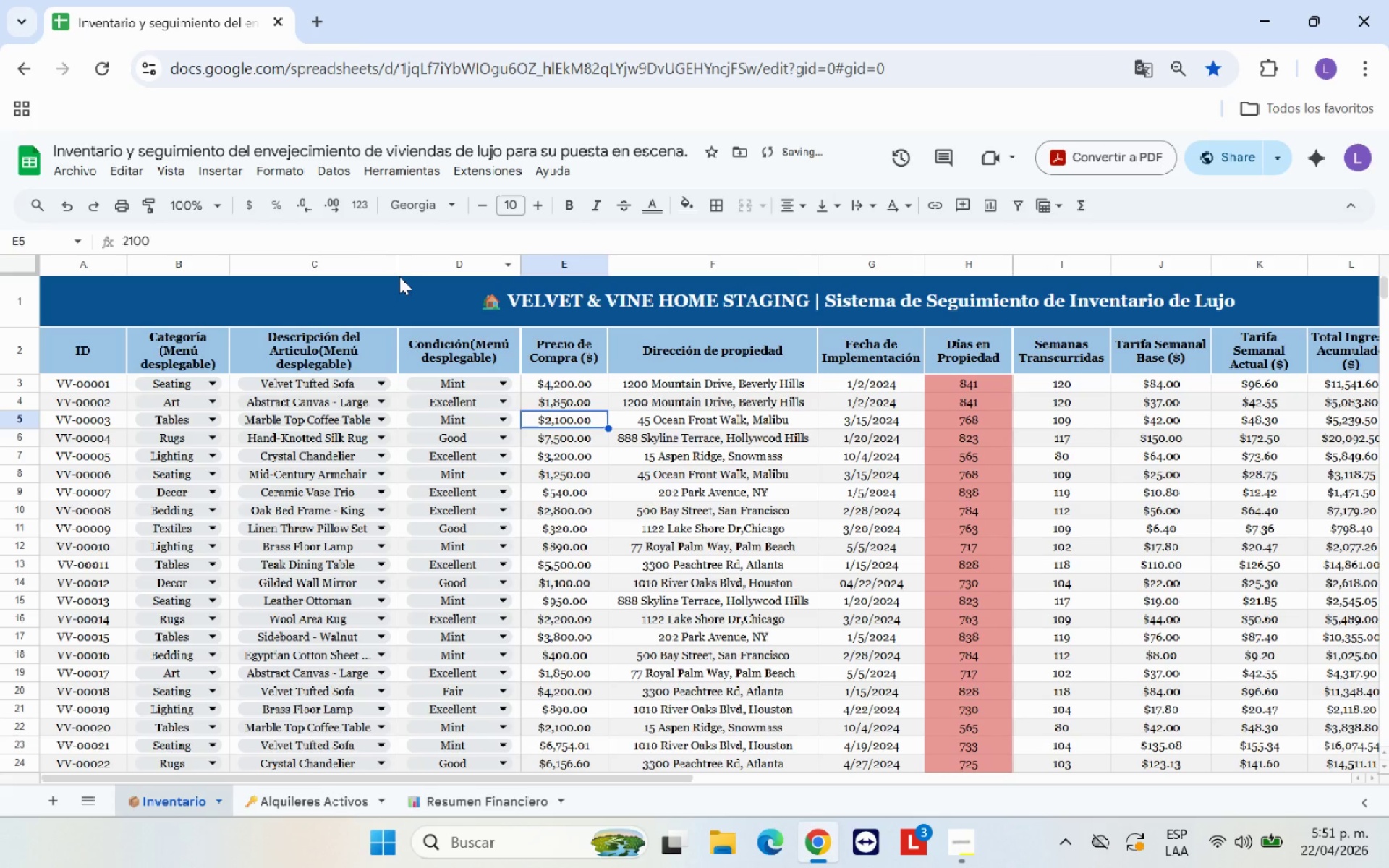 
left_click_drag(start_coordinate=[397, 266], to_coordinate=[419, 263])
 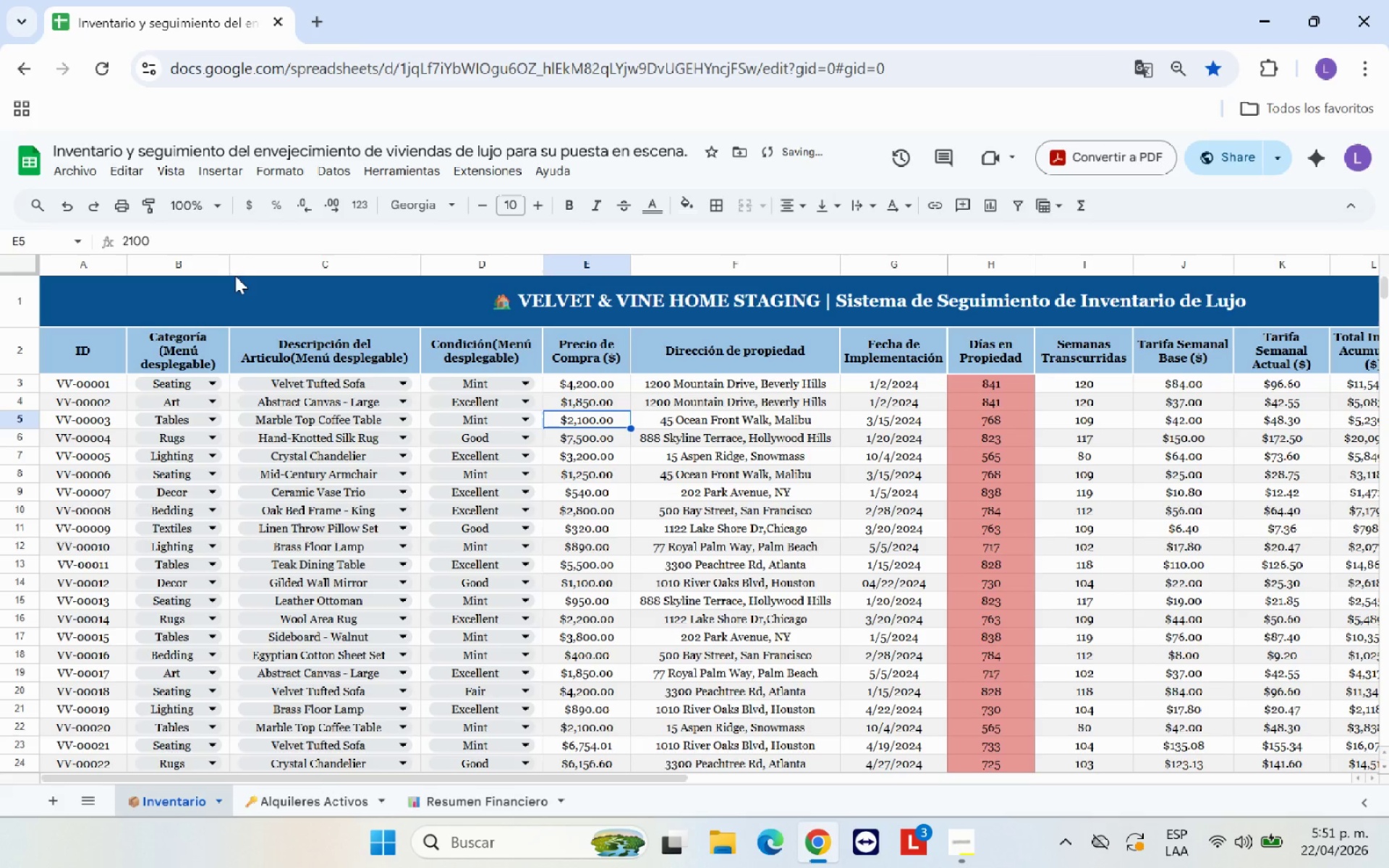 
left_click_drag(start_coordinate=[231, 271], to_coordinate=[258, 268])
 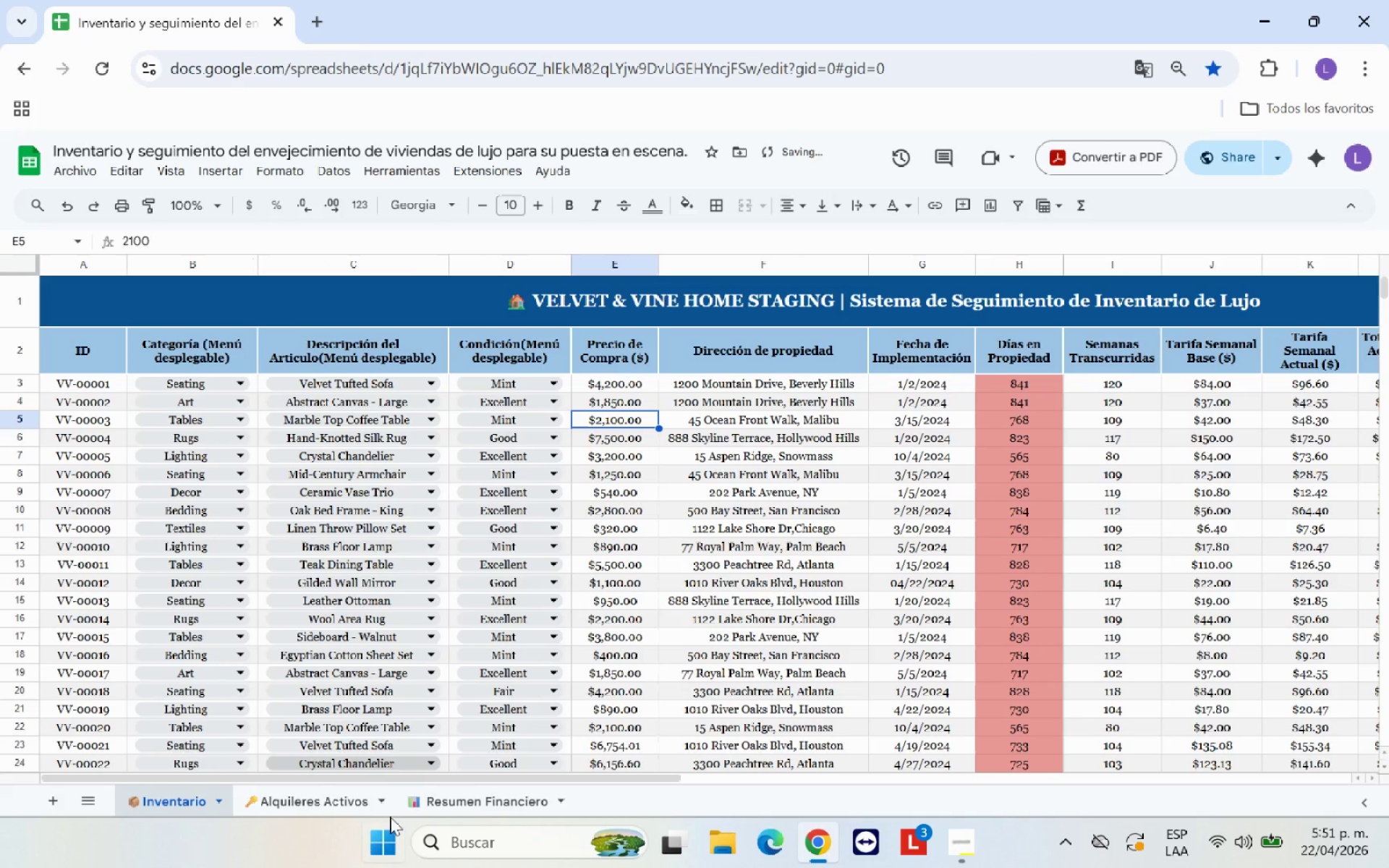 
left_click([332, 797])
 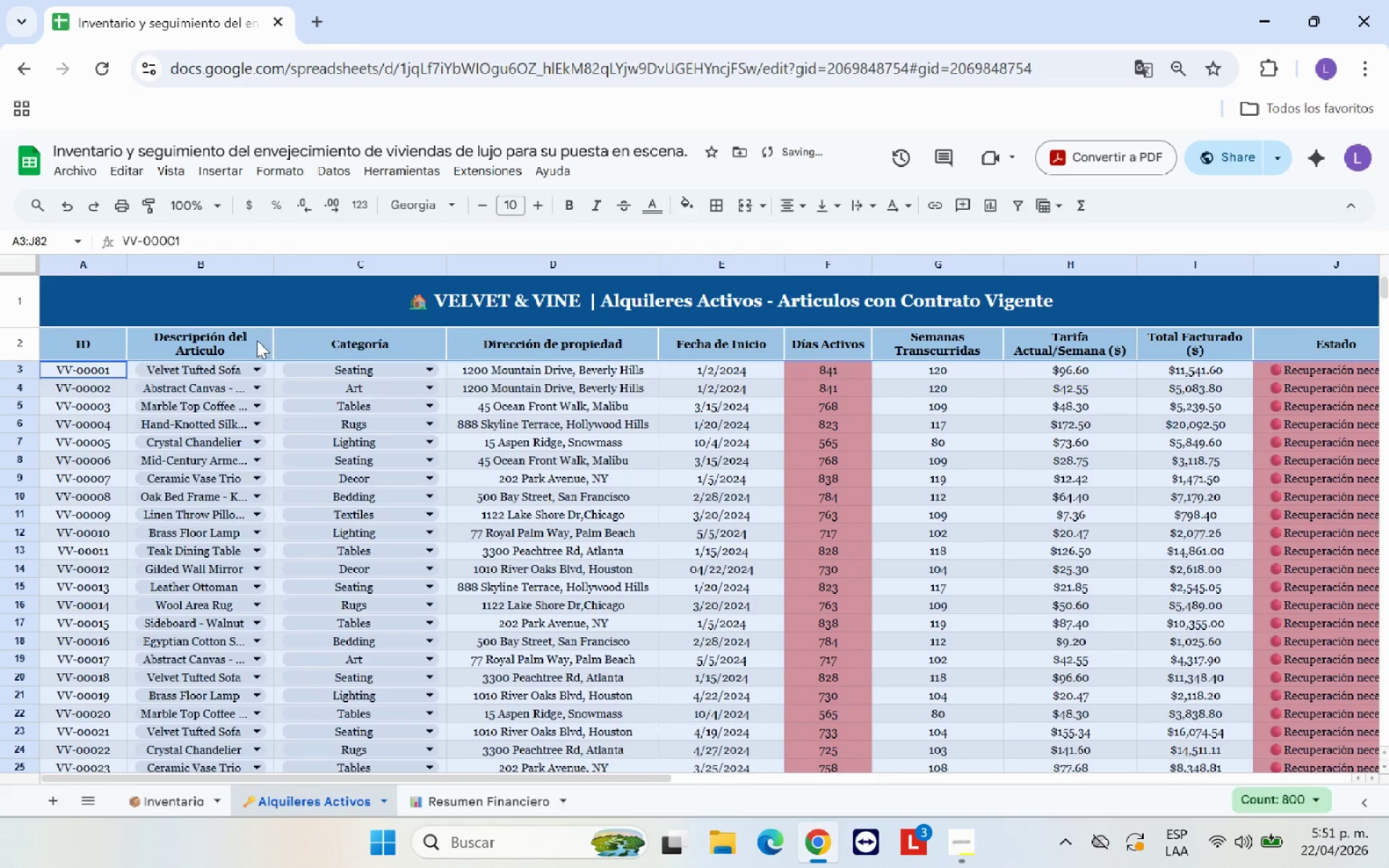 
left_click([252, 340])
 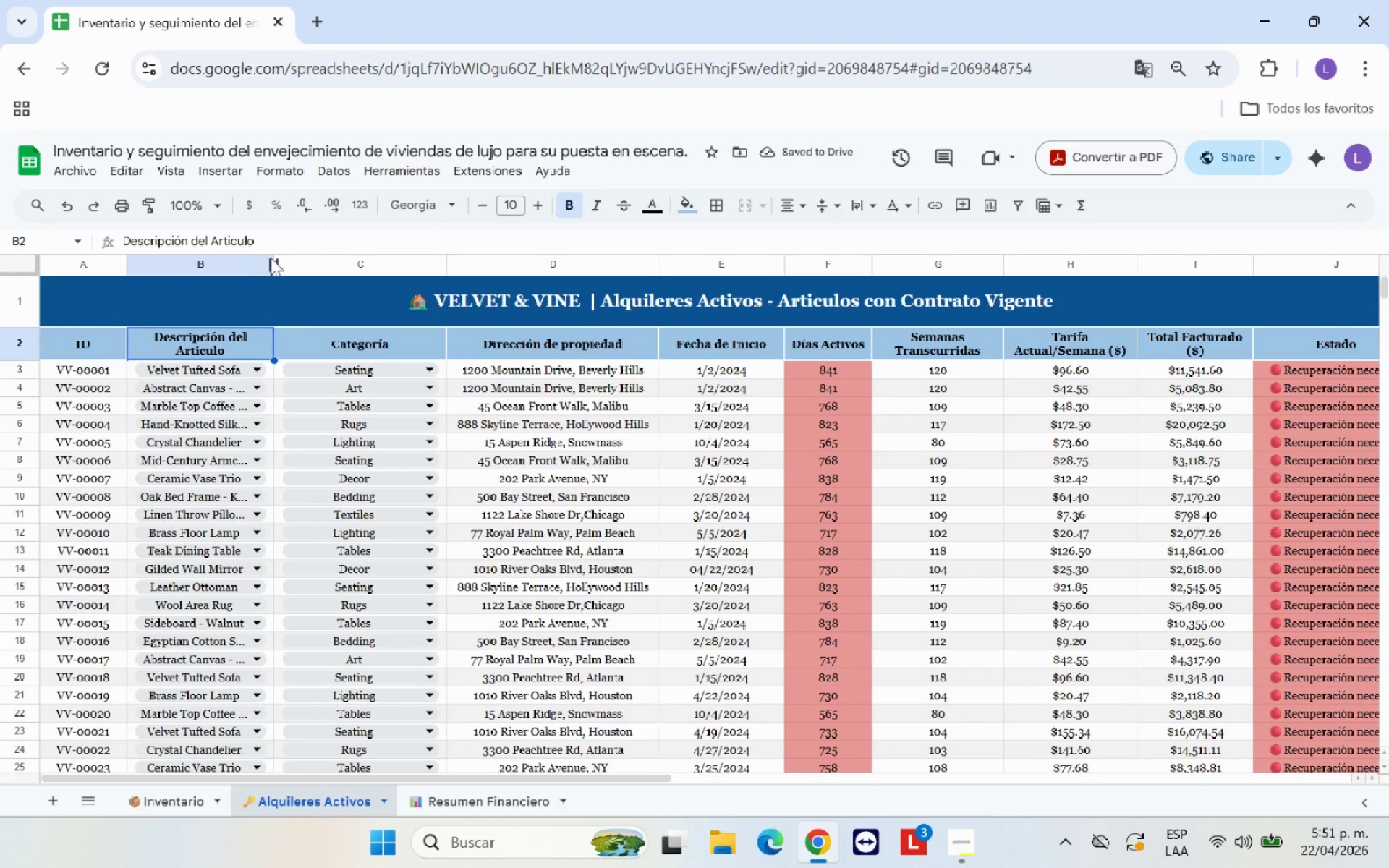 
left_click([282, 241])
 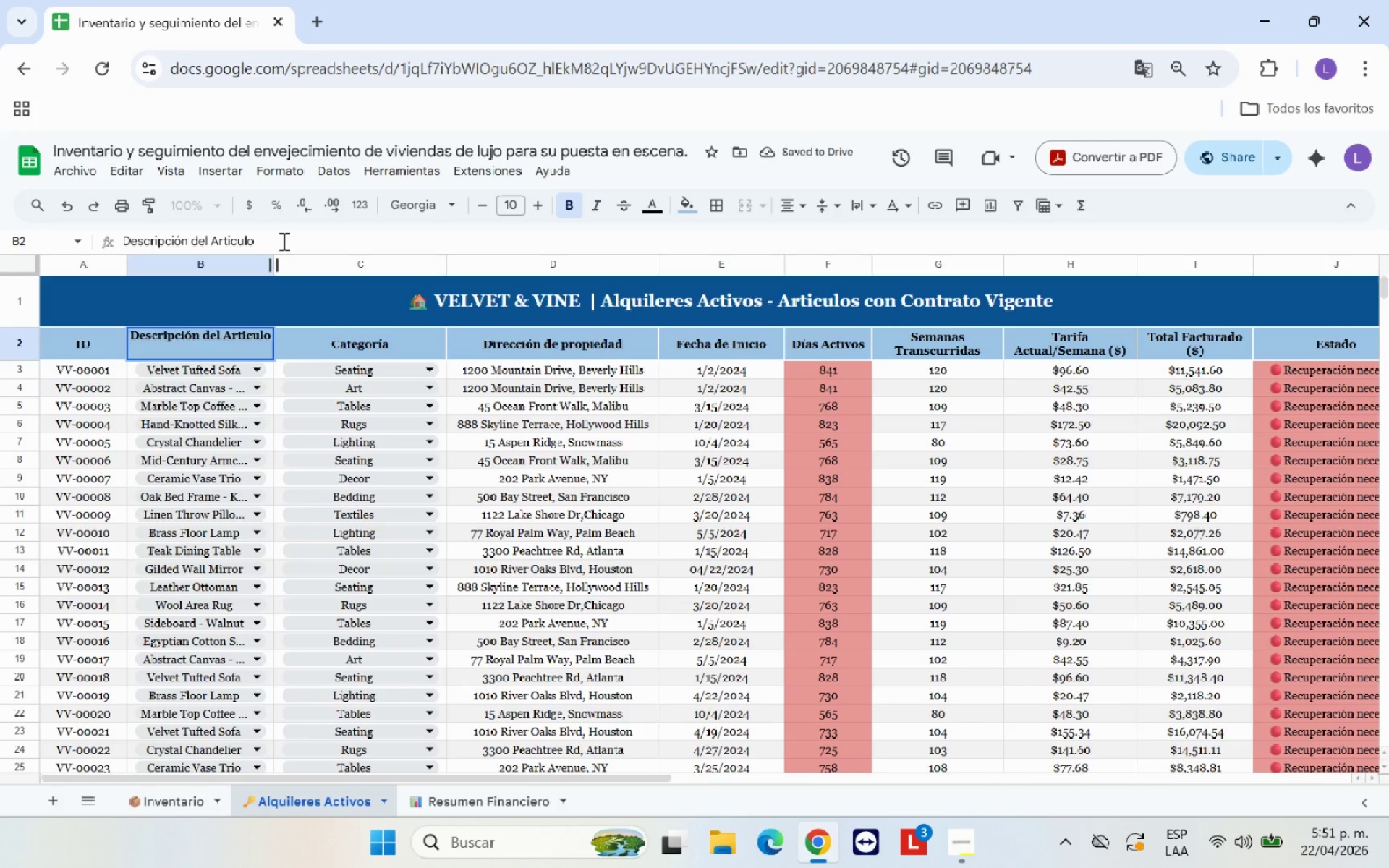 
key(Control+V)
 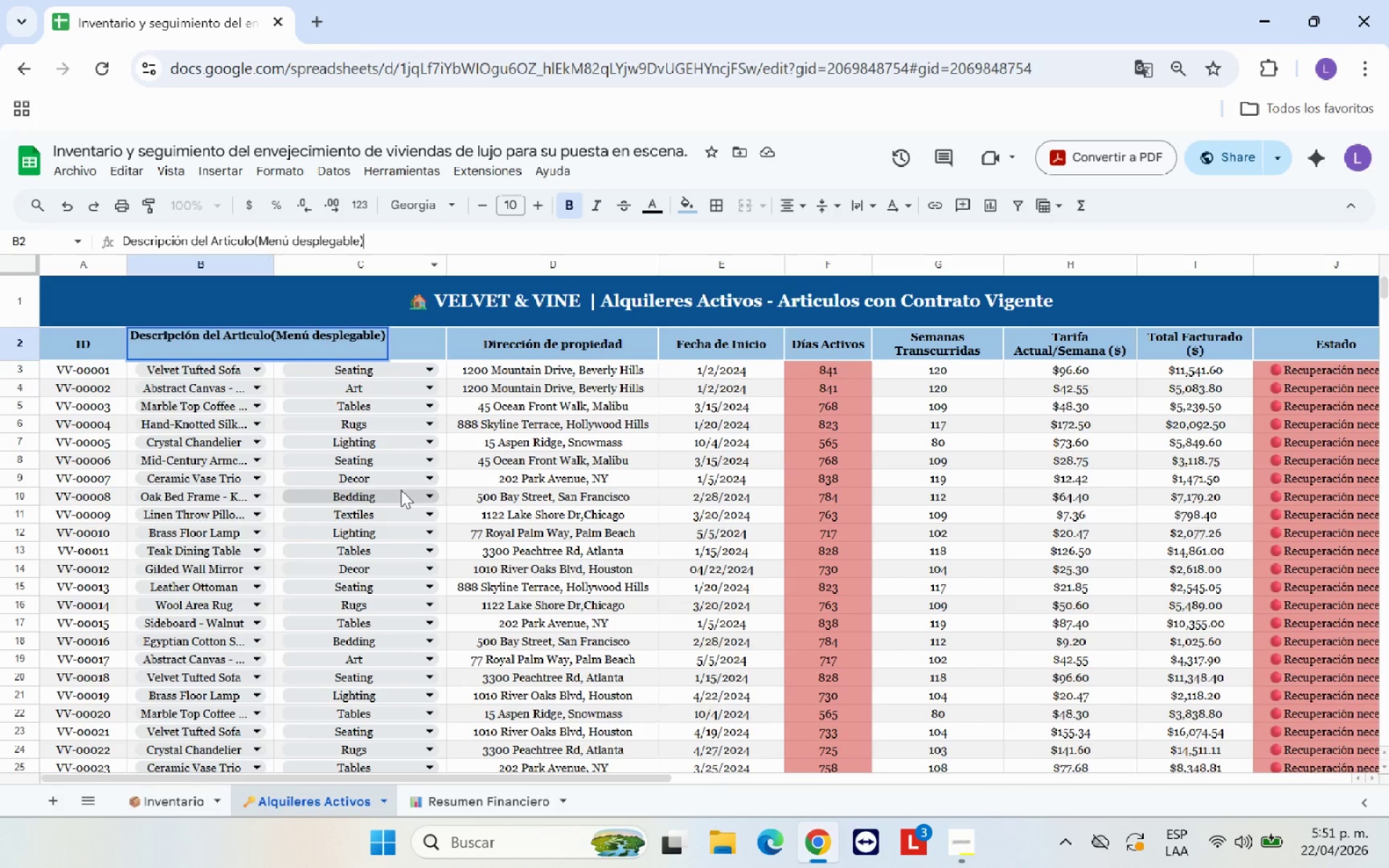 
left_click([551, 453])
 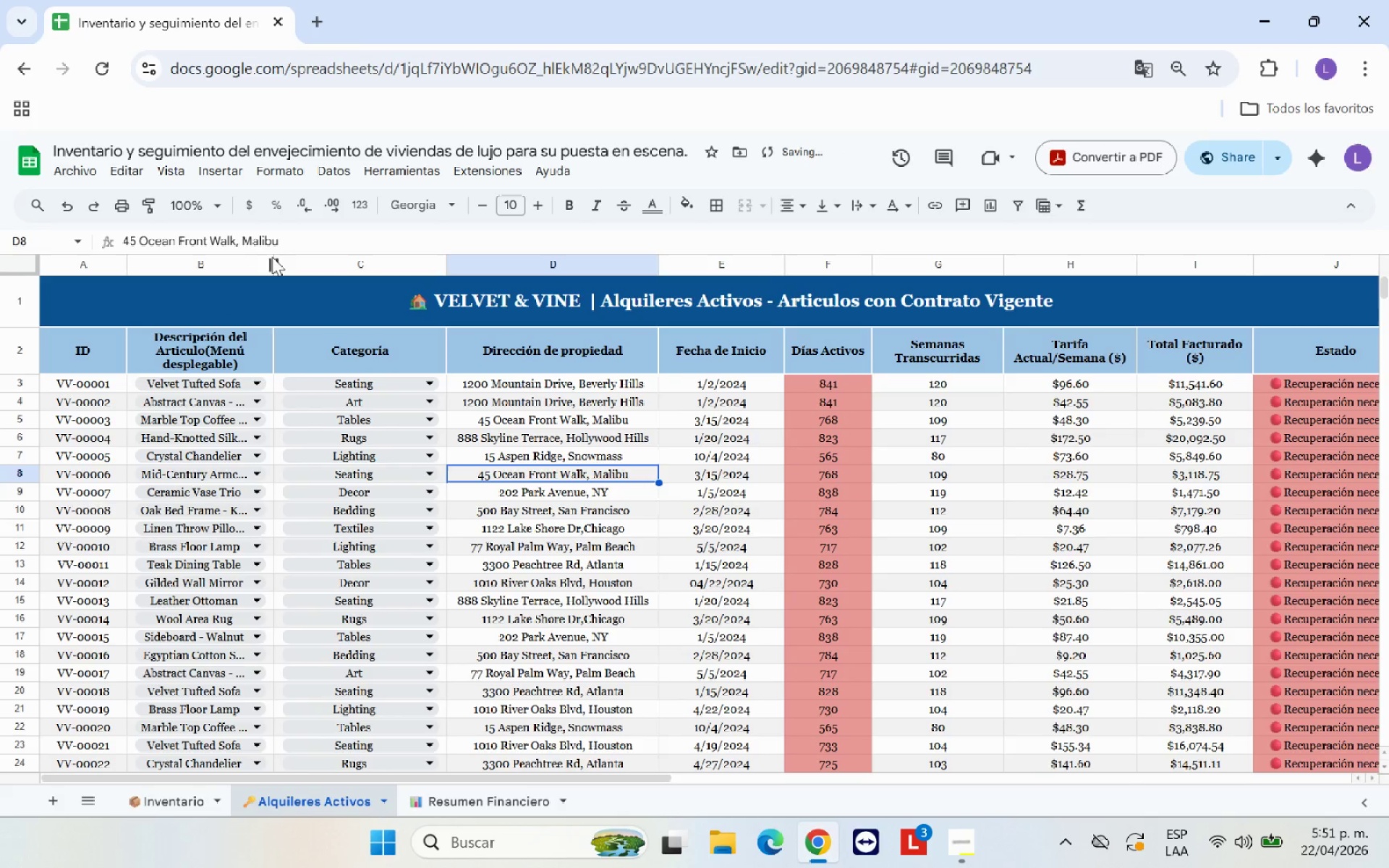 
left_click_drag(start_coordinate=[273, 263], to_coordinate=[295, 263])
 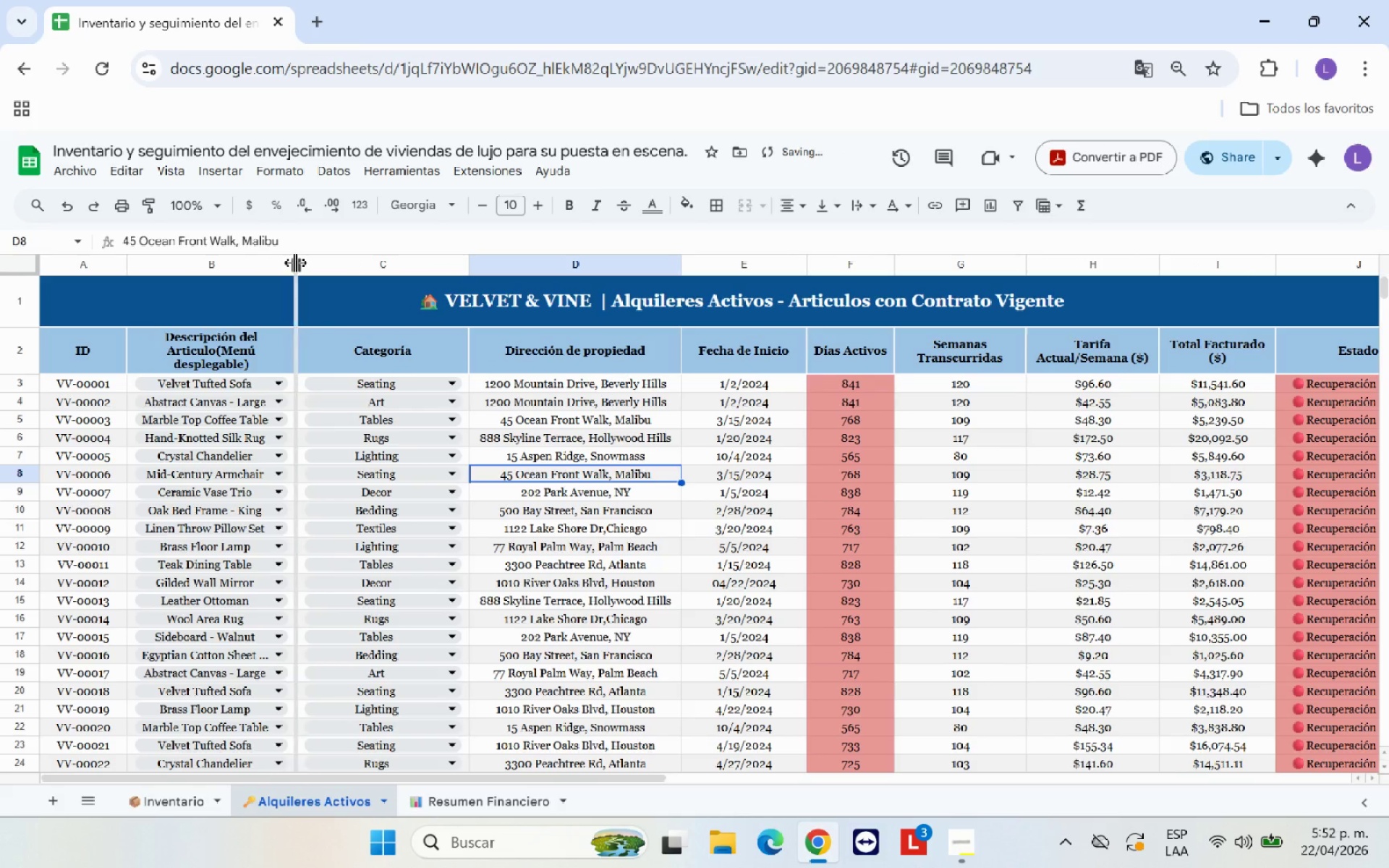 
left_click_drag(start_coordinate=[295, 263], to_coordinate=[312, 261])
 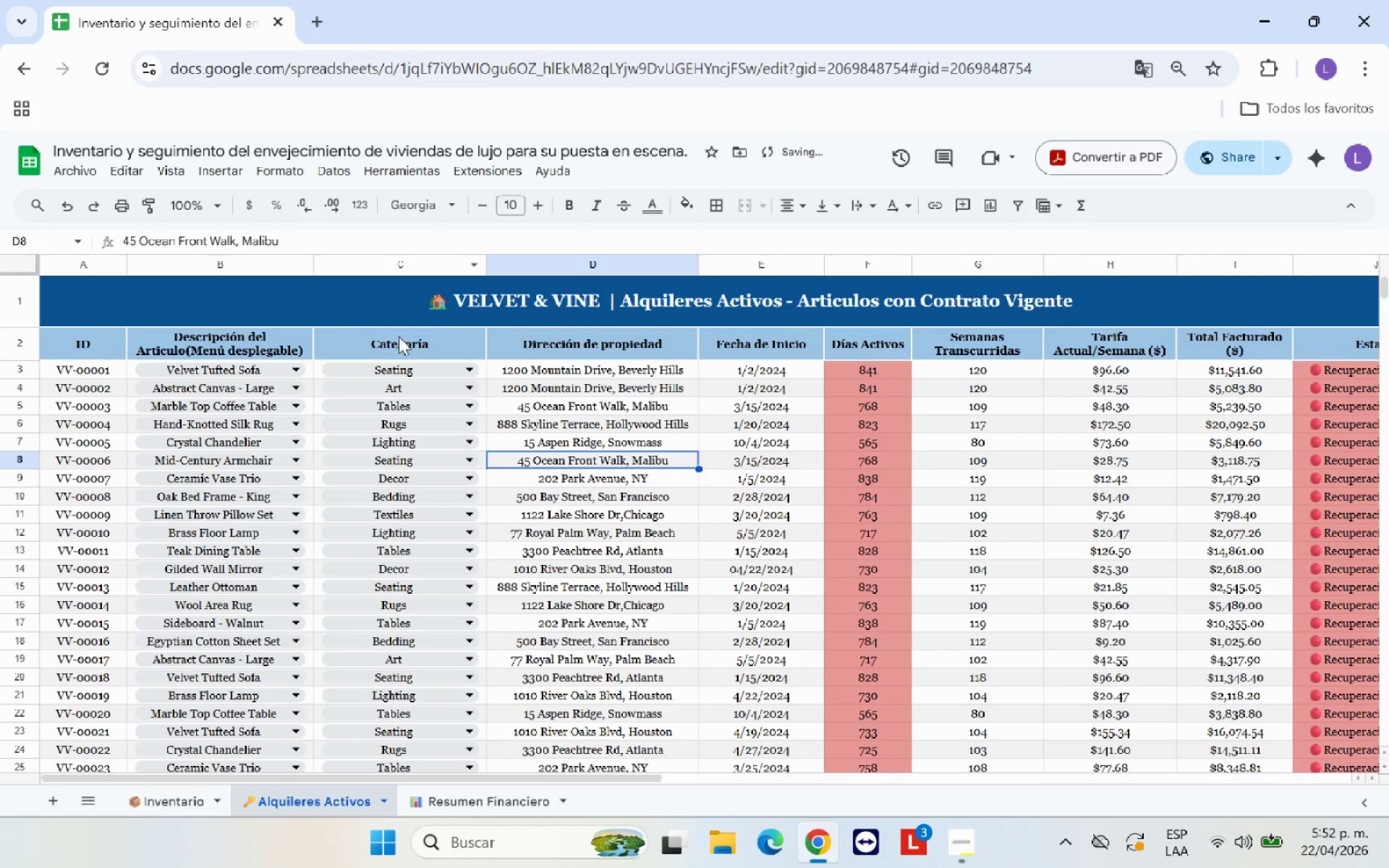 
left_click([407, 345])
 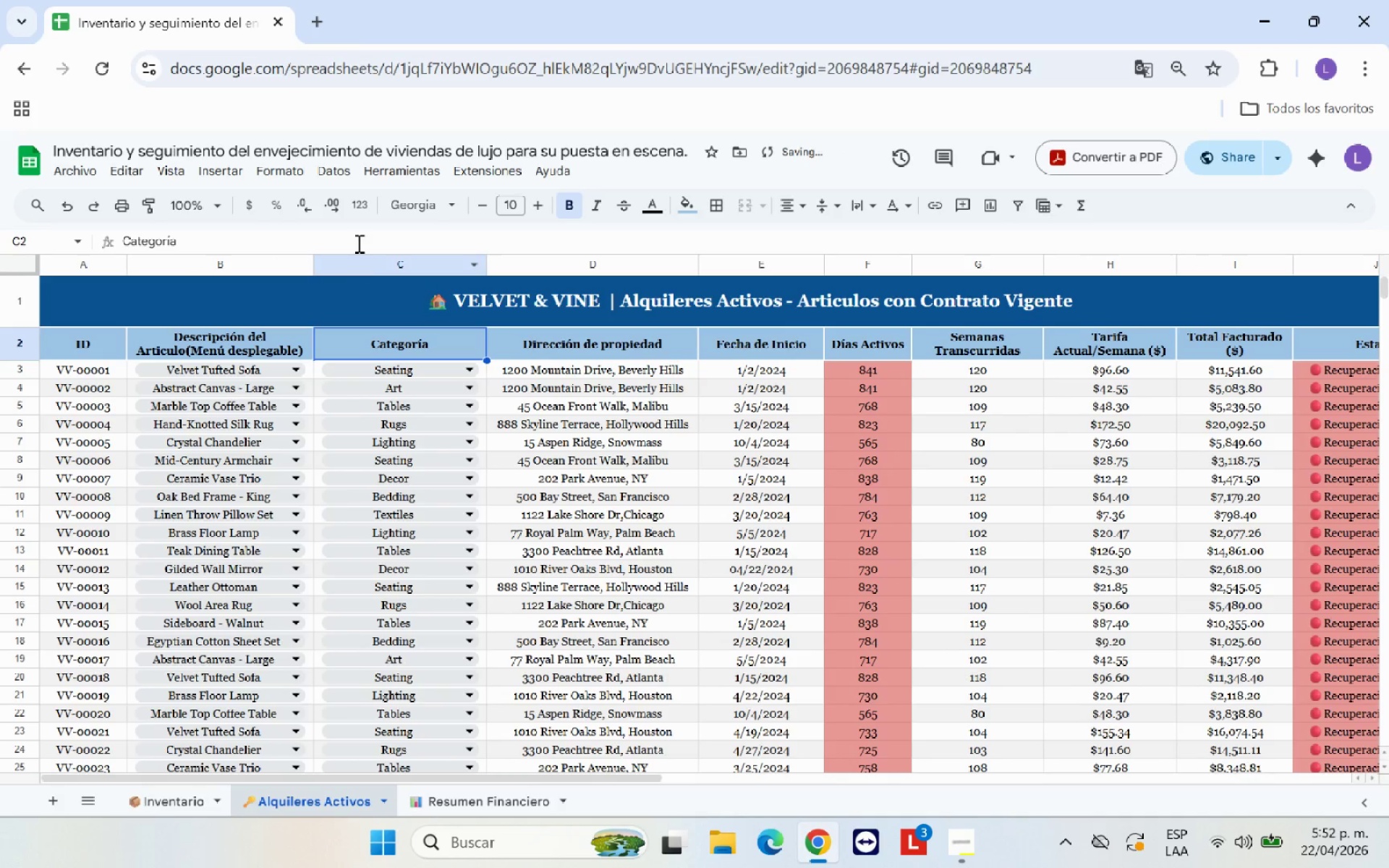 
left_click([360, 238])
 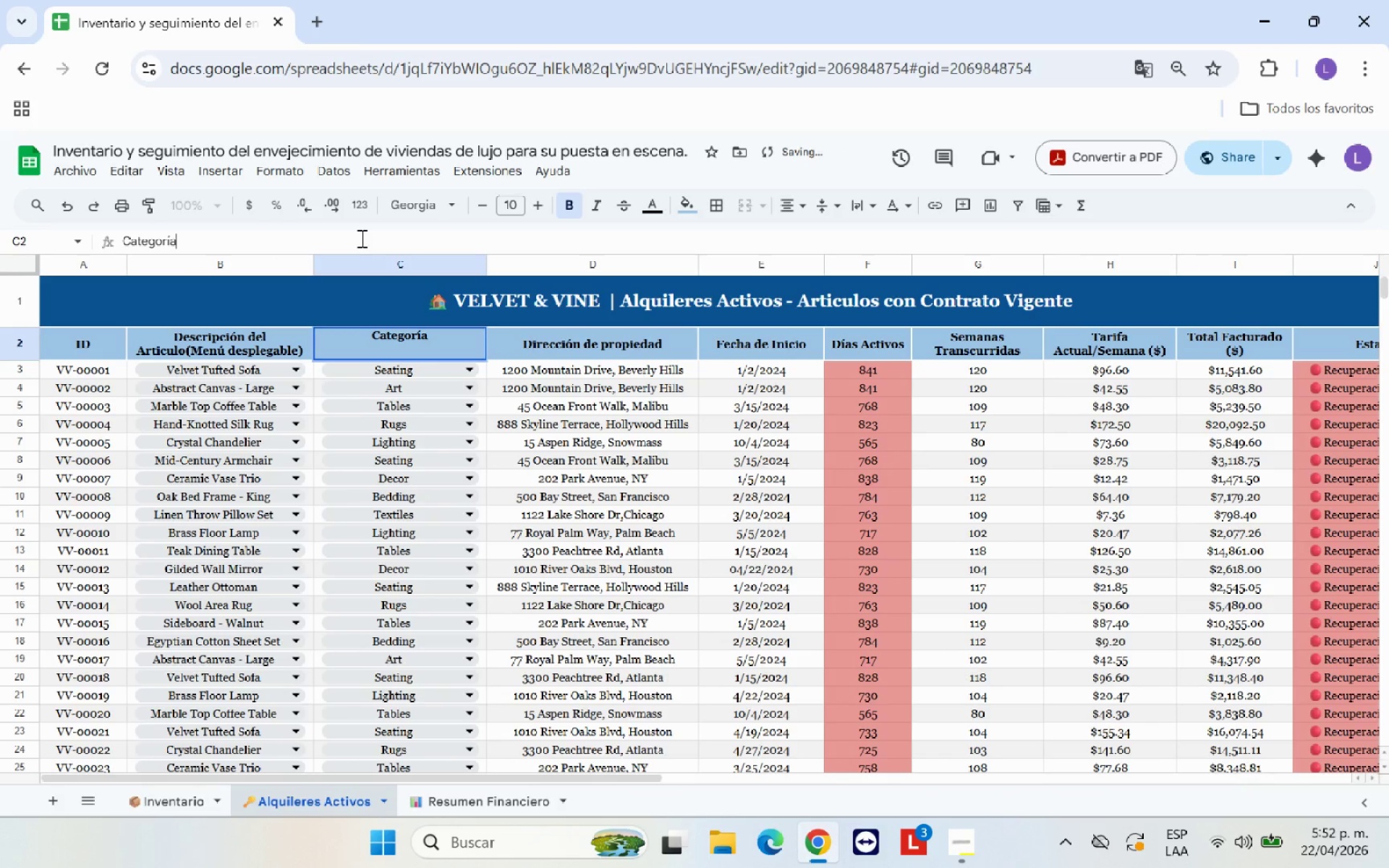 
key(Control+V)
 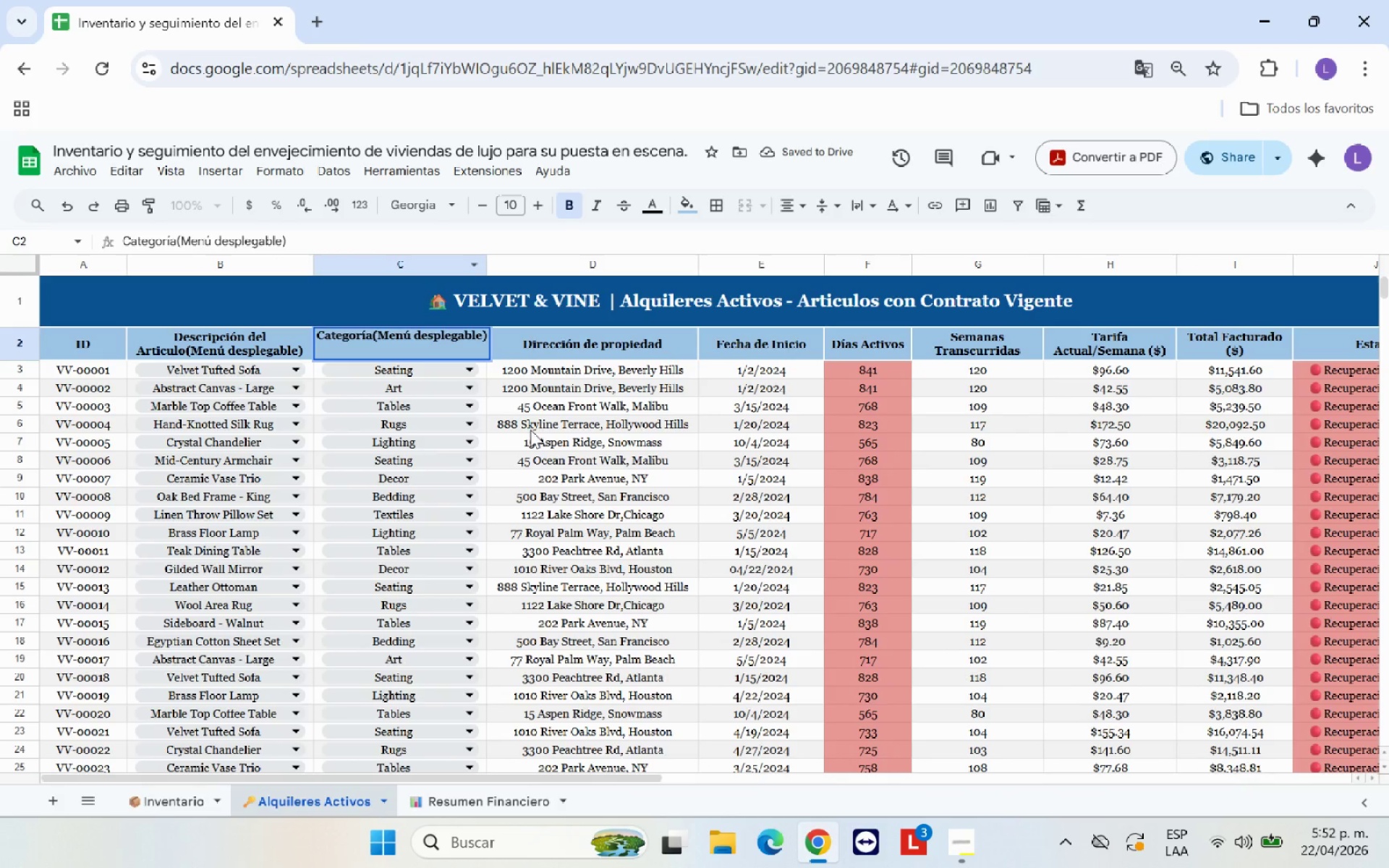 
left_click([557, 435])
 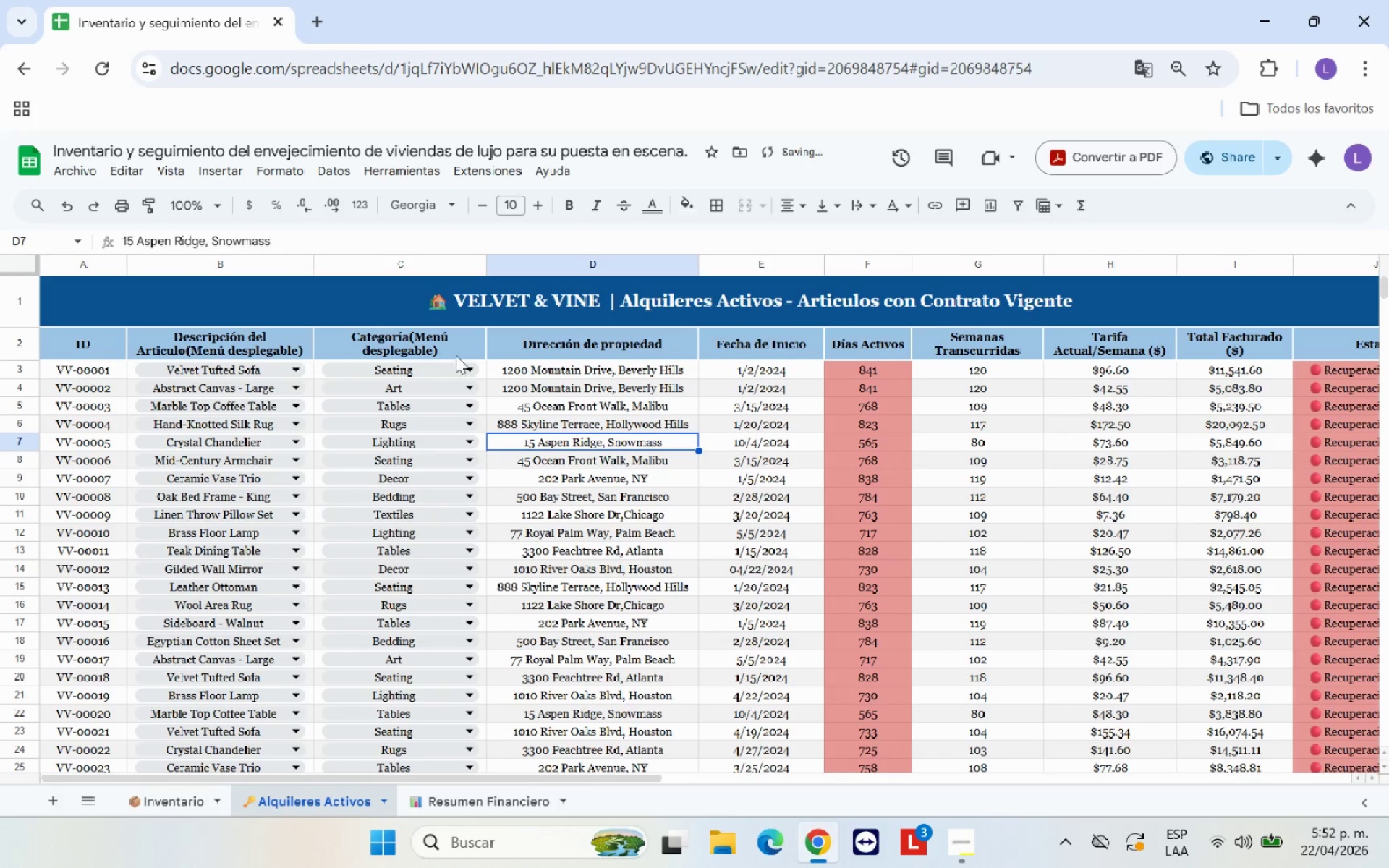 
left_click([437, 342])
 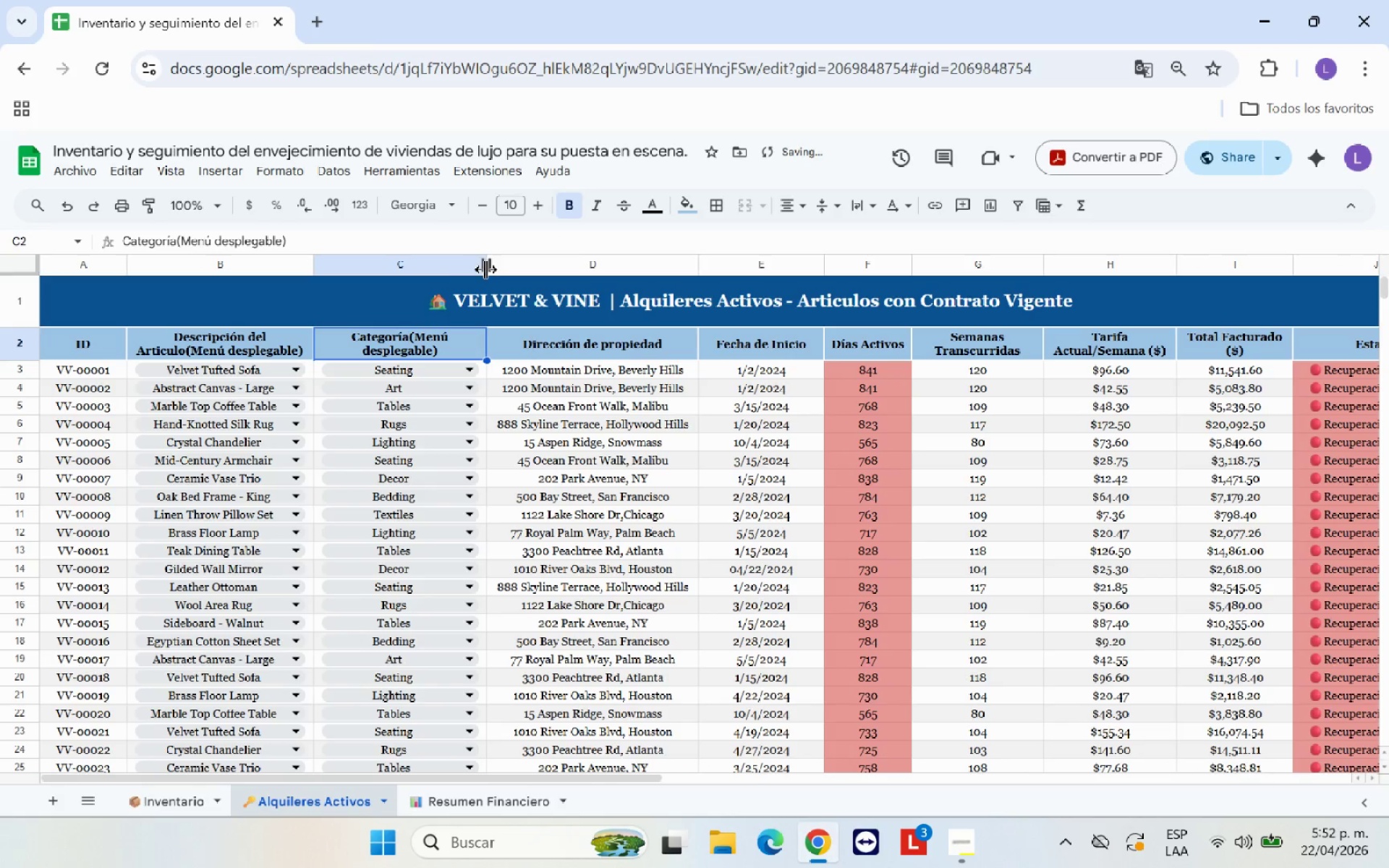 
left_click_drag(start_coordinate=[485, 268], to_coordinate=[509, 266])
 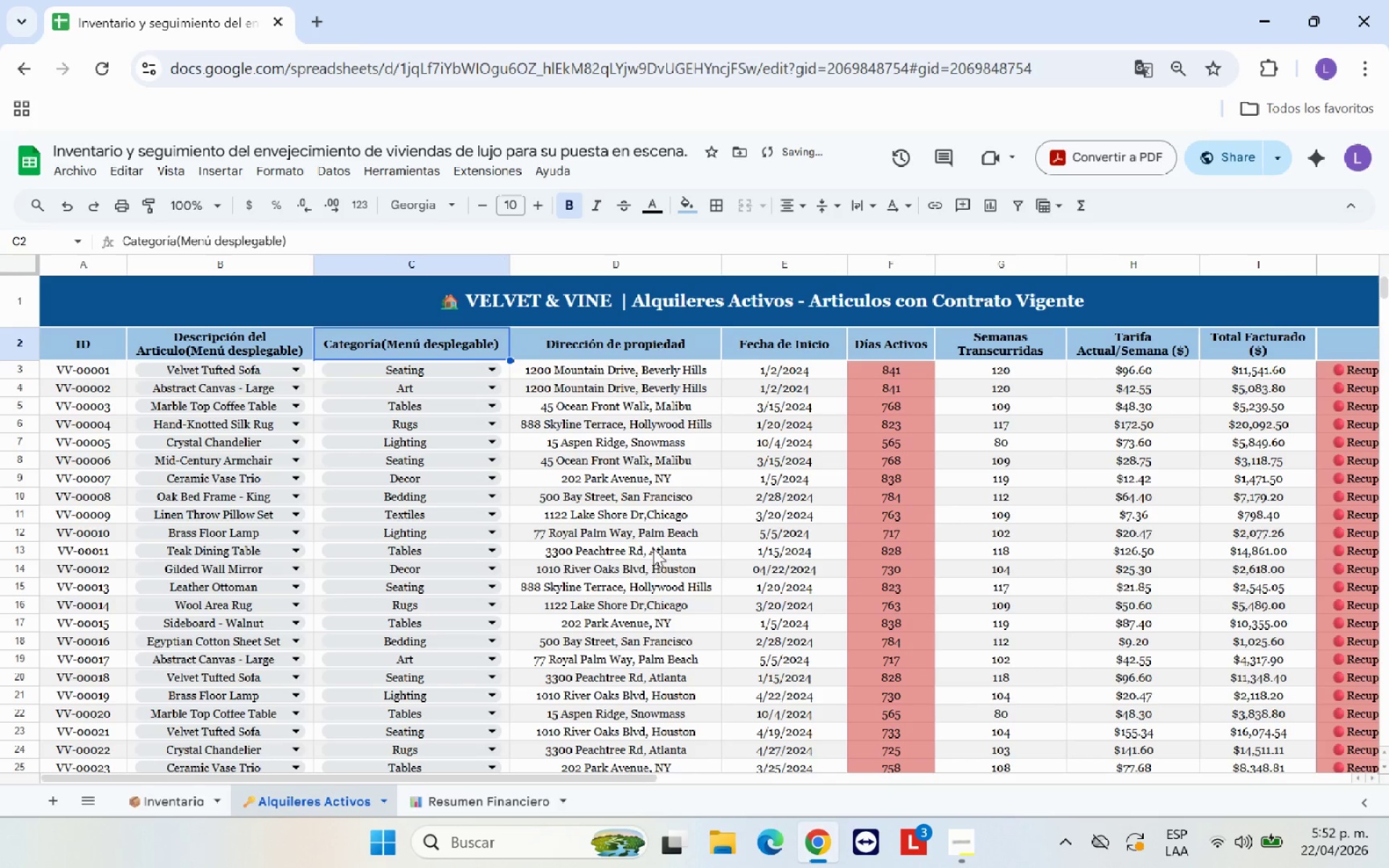 
scroll: coordinate [660, 587], scroll_direction: up, amount: 2.0
 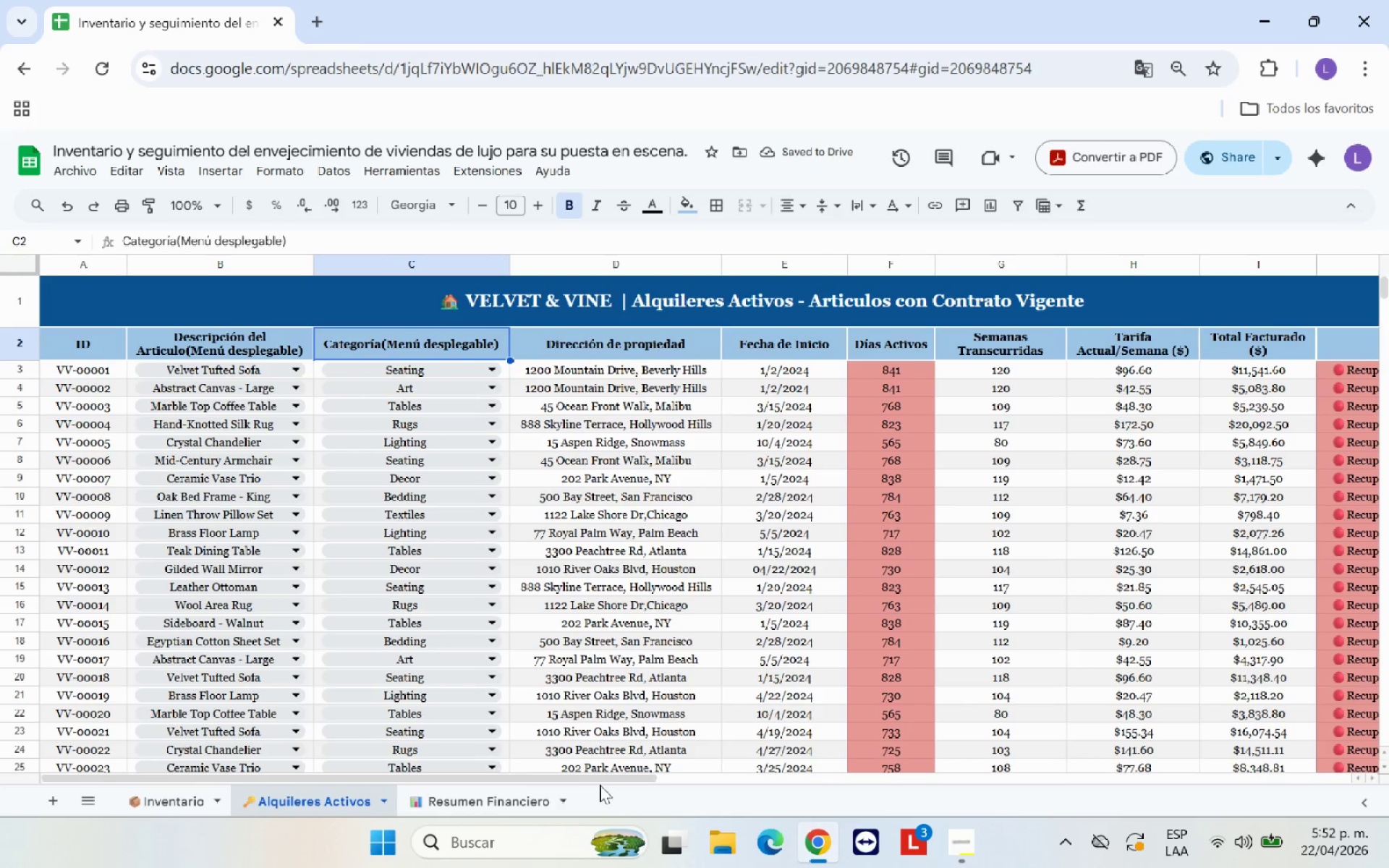 
left_click_drag(start_coordinate=[600, 776], to_coordinate=[423, 760])
 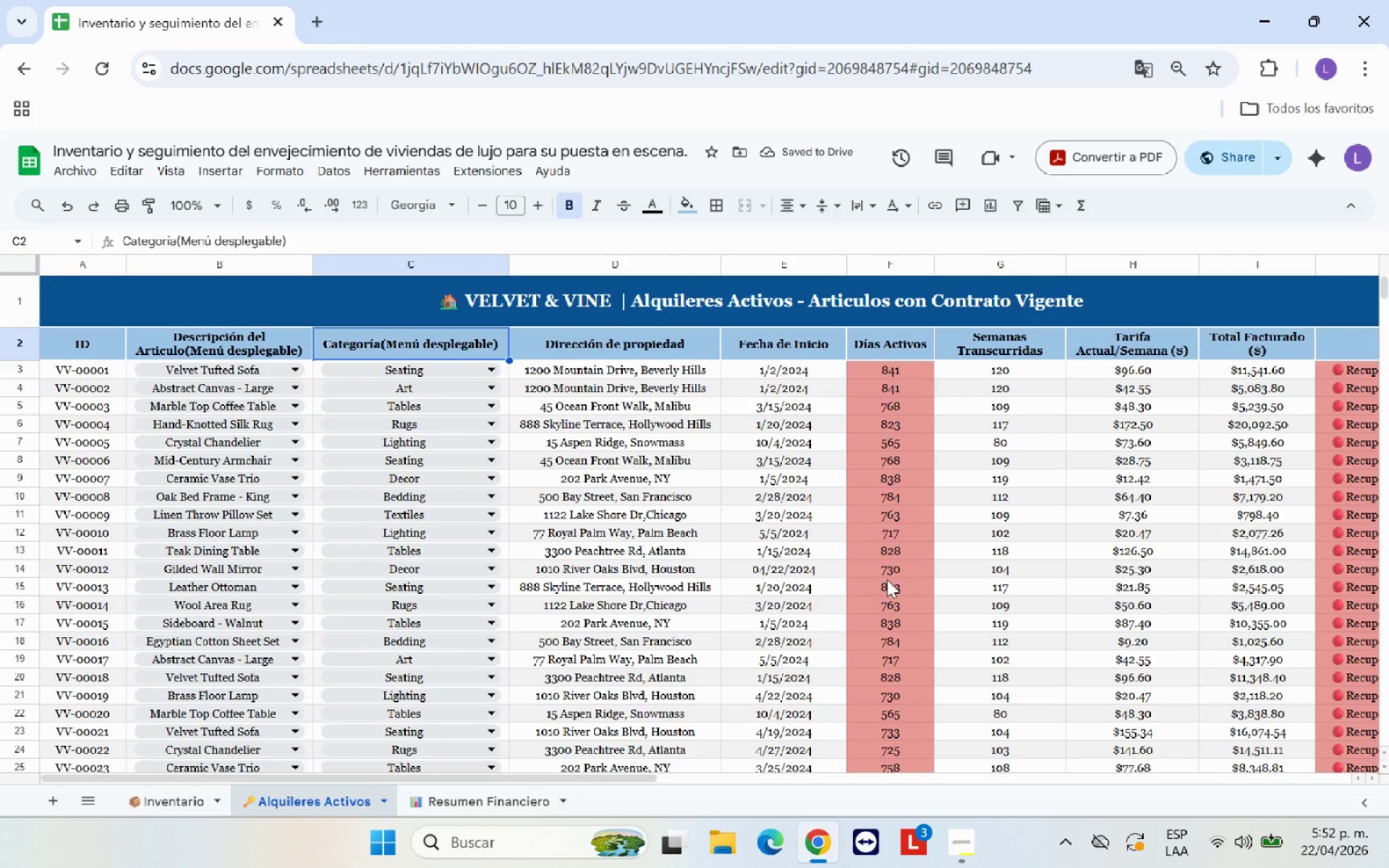 
scroll: coordinate [897, 676], scroll_direction: down, amount: 8.0
 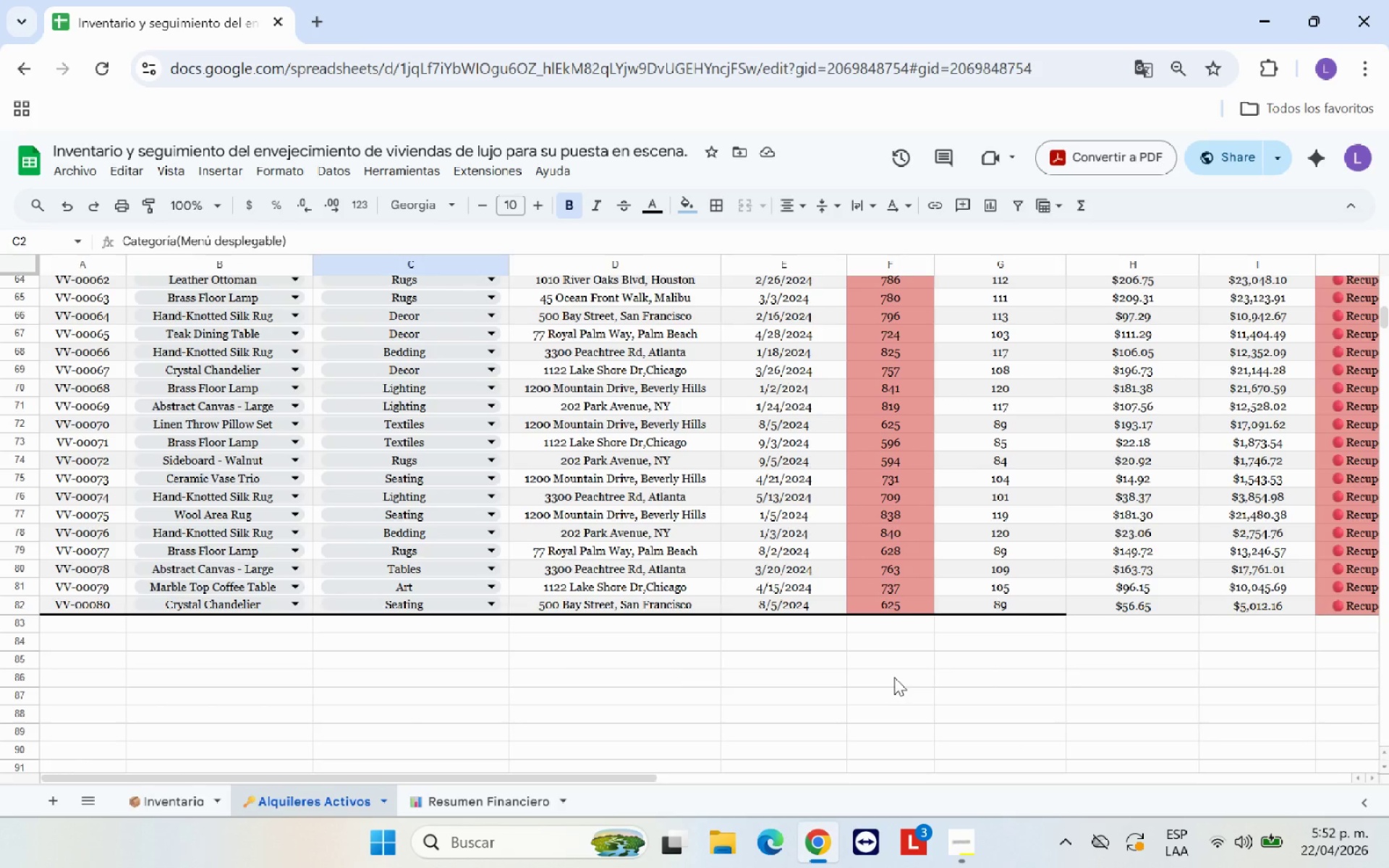 
left_click([894, 676])
 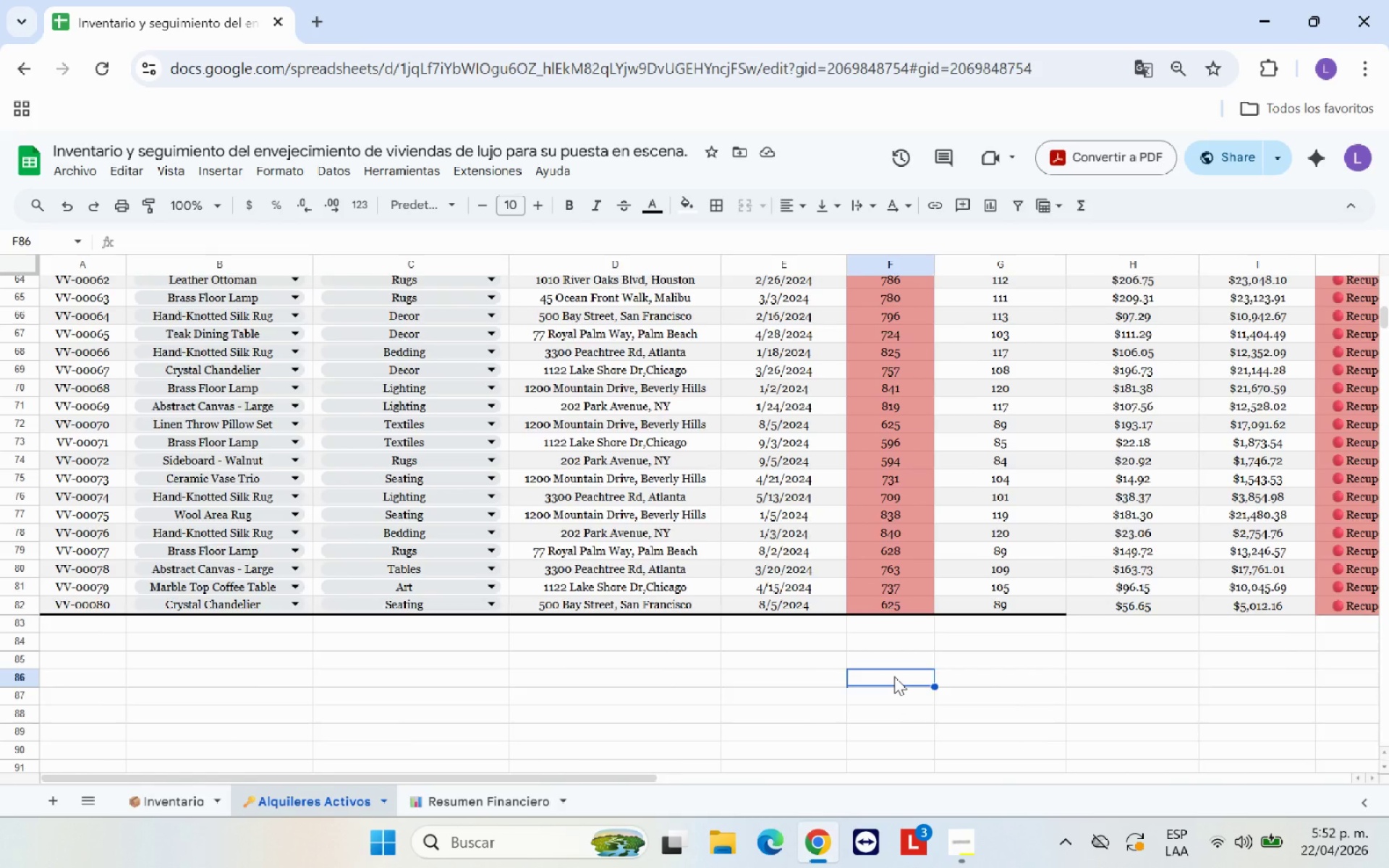 
scroll: coordinate [894, 676], scroll_direction: up, amount: 16.0
 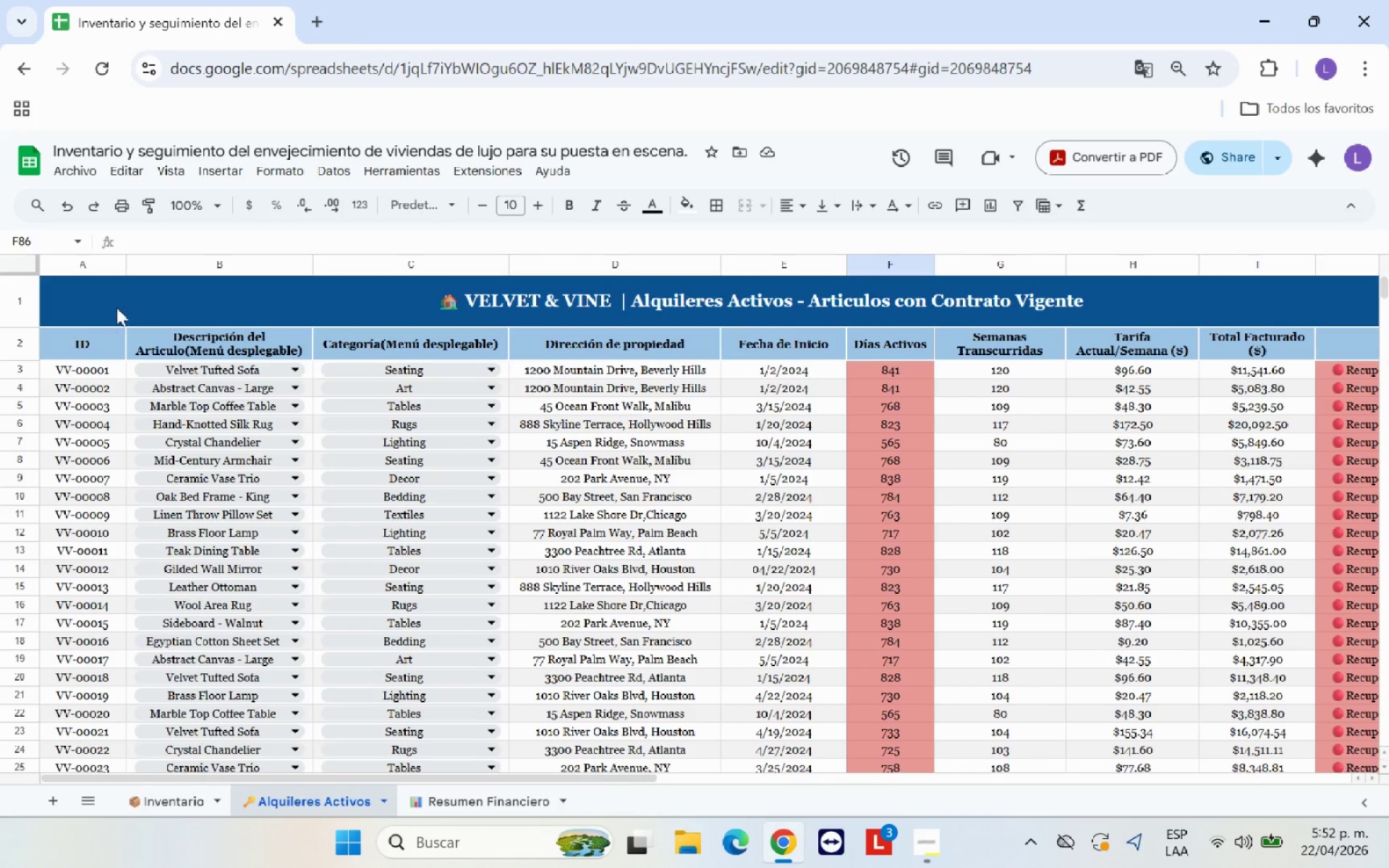 
left_click_drag(start_coordinate=[116, 305], to_coordinate=[442, 367])
 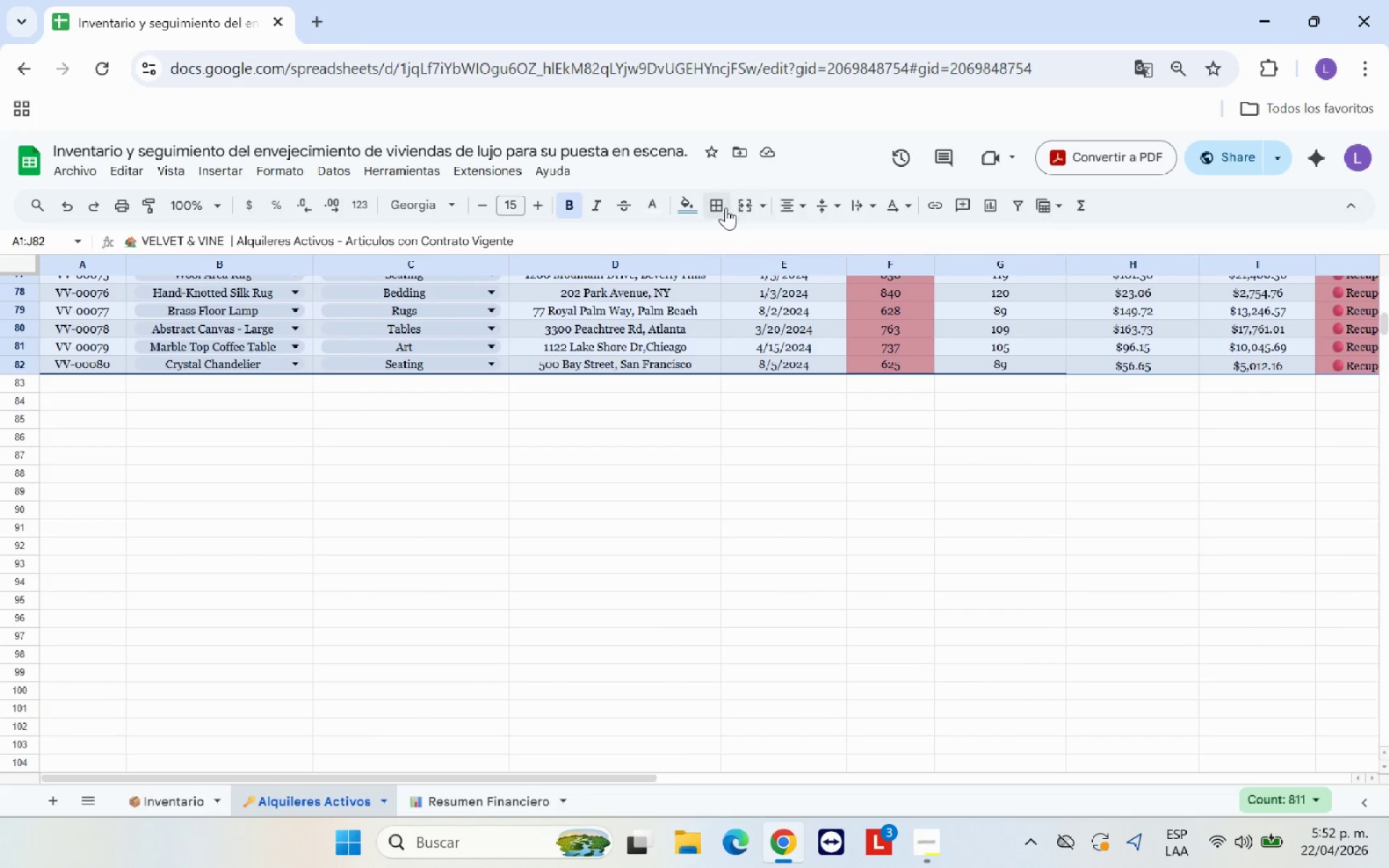 
left_click([723, 205])
 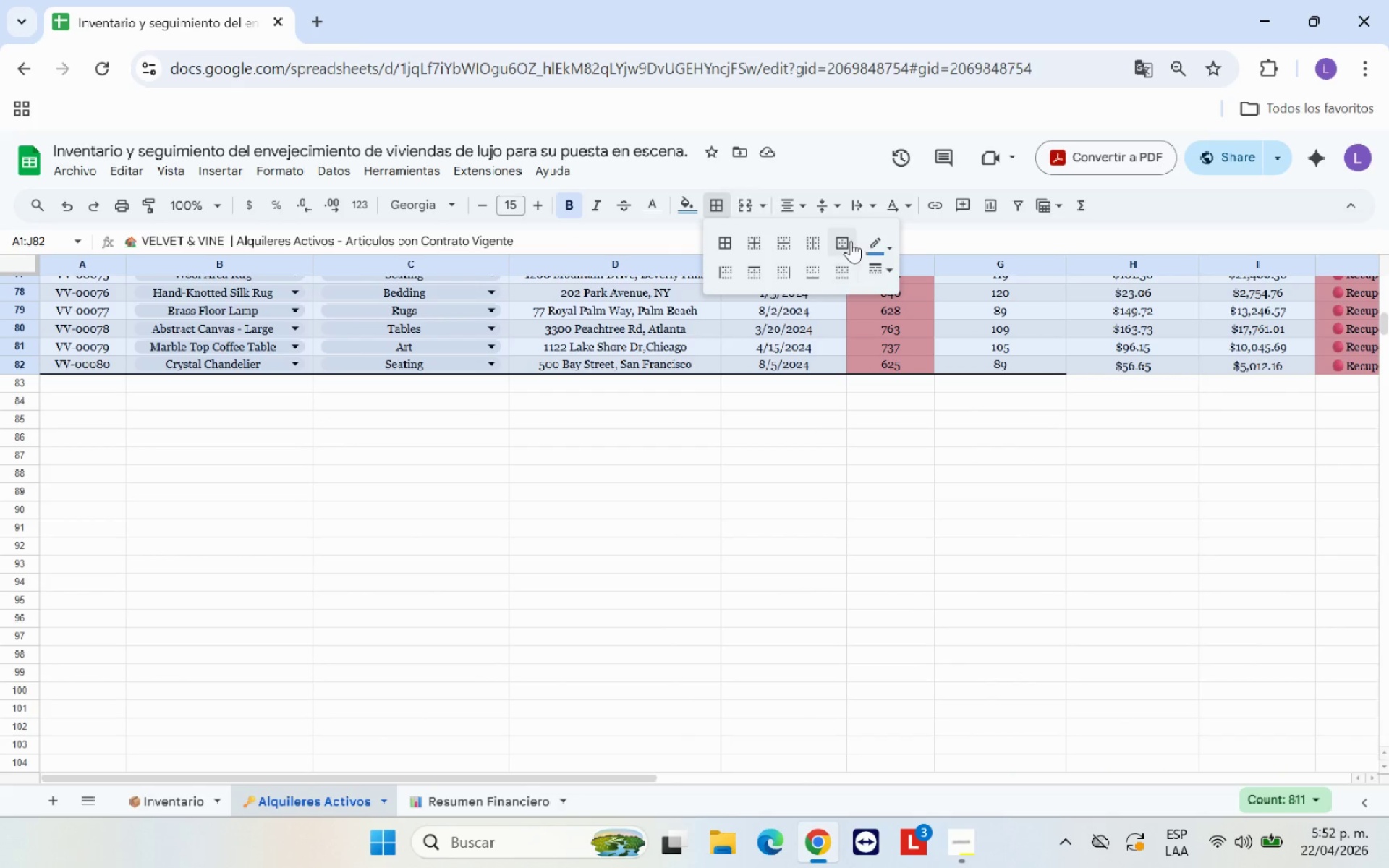 
left_click([848, 241])
 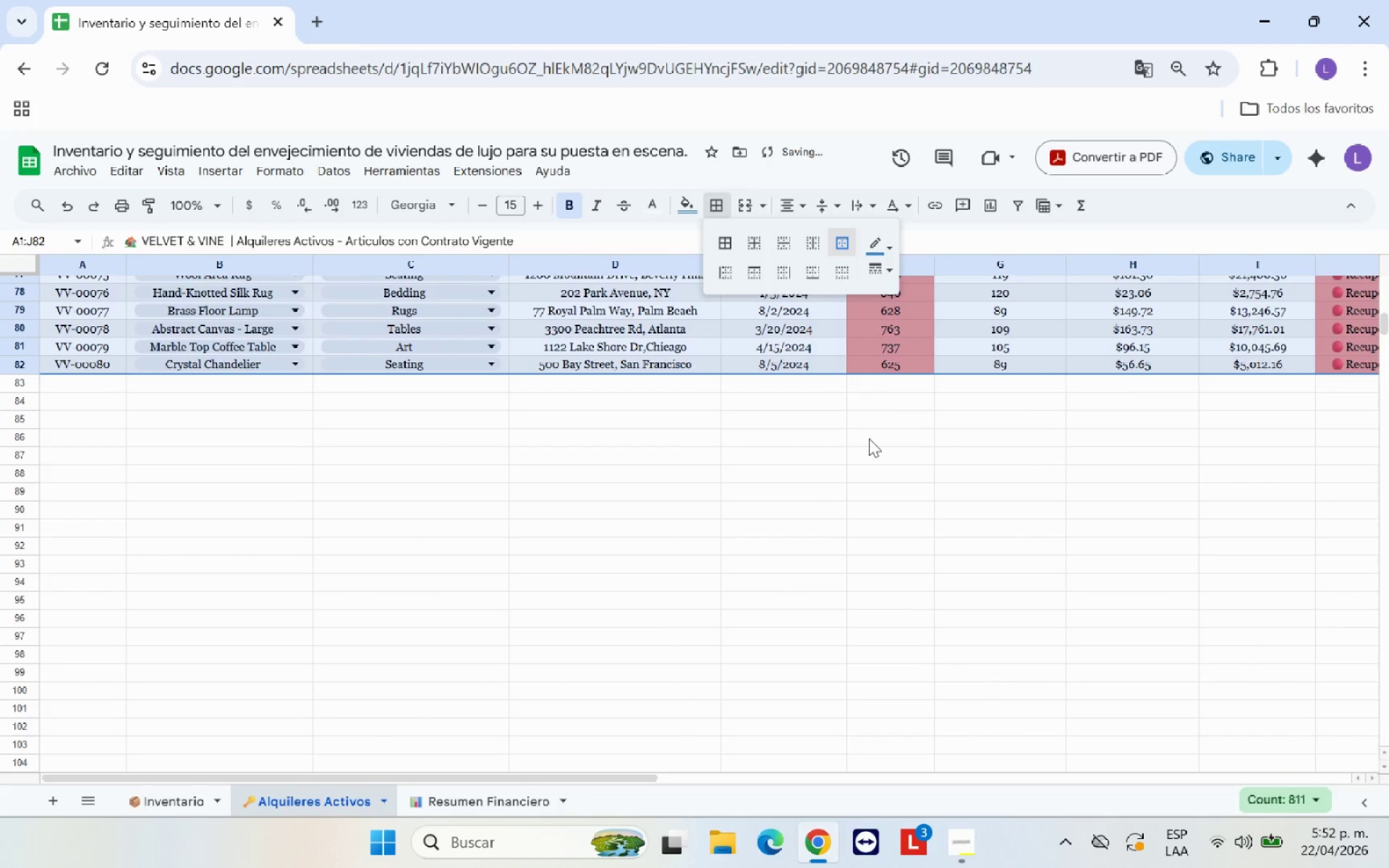 
left_click([867, 475])
 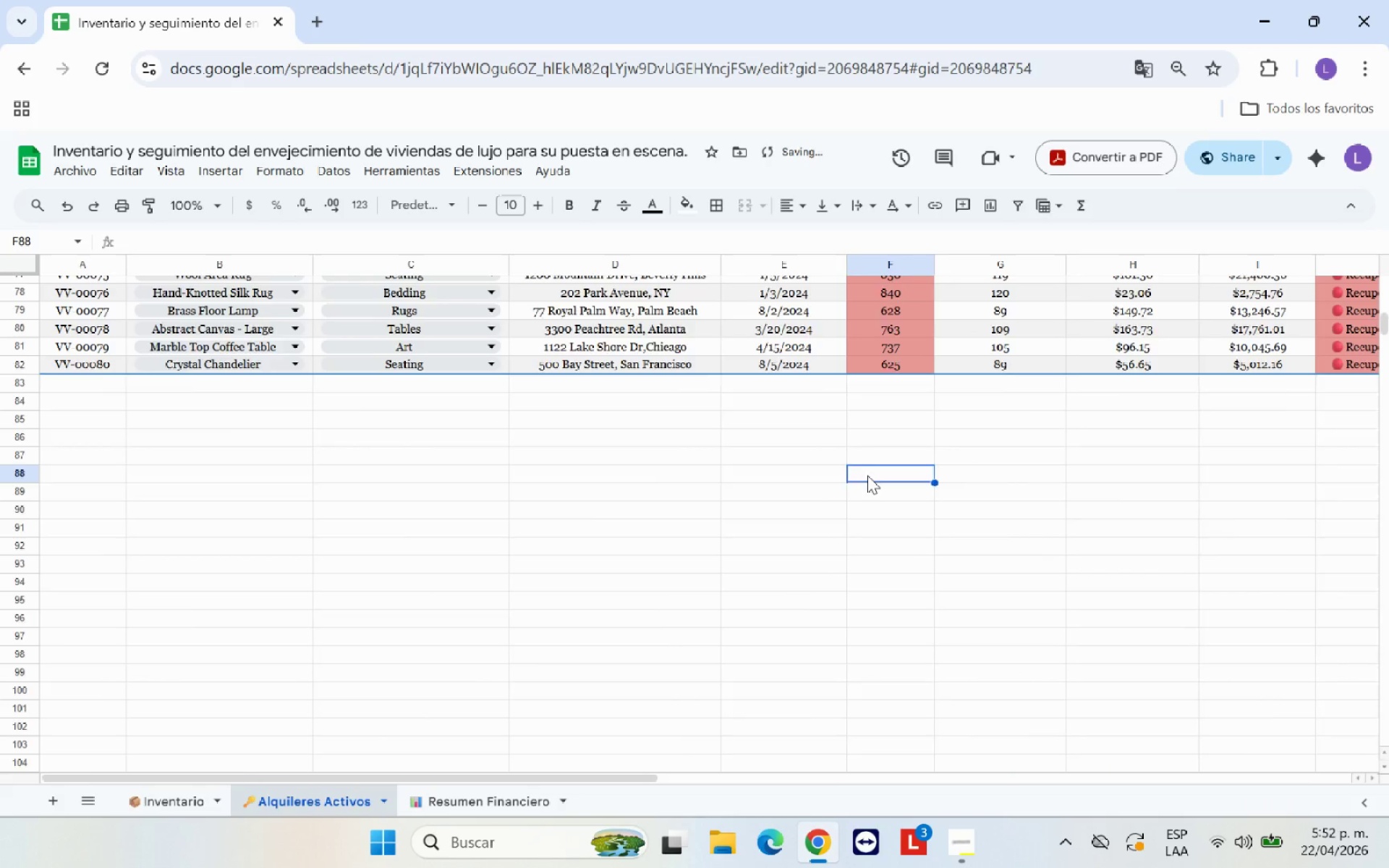 
scroll: coordinate [867, 475], scroll_direction: up, amount: 18.0
 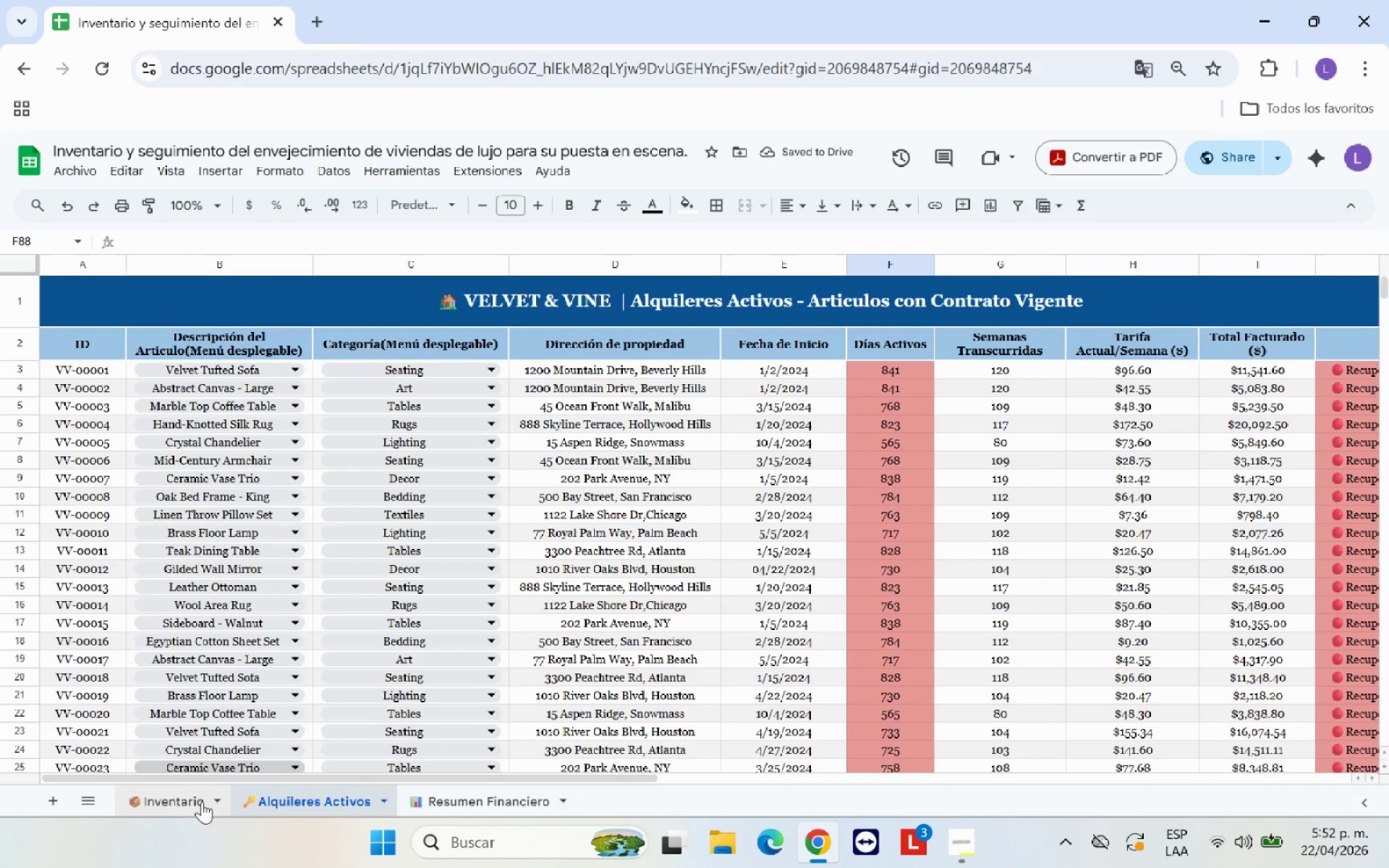 
left_click([202, 802])
 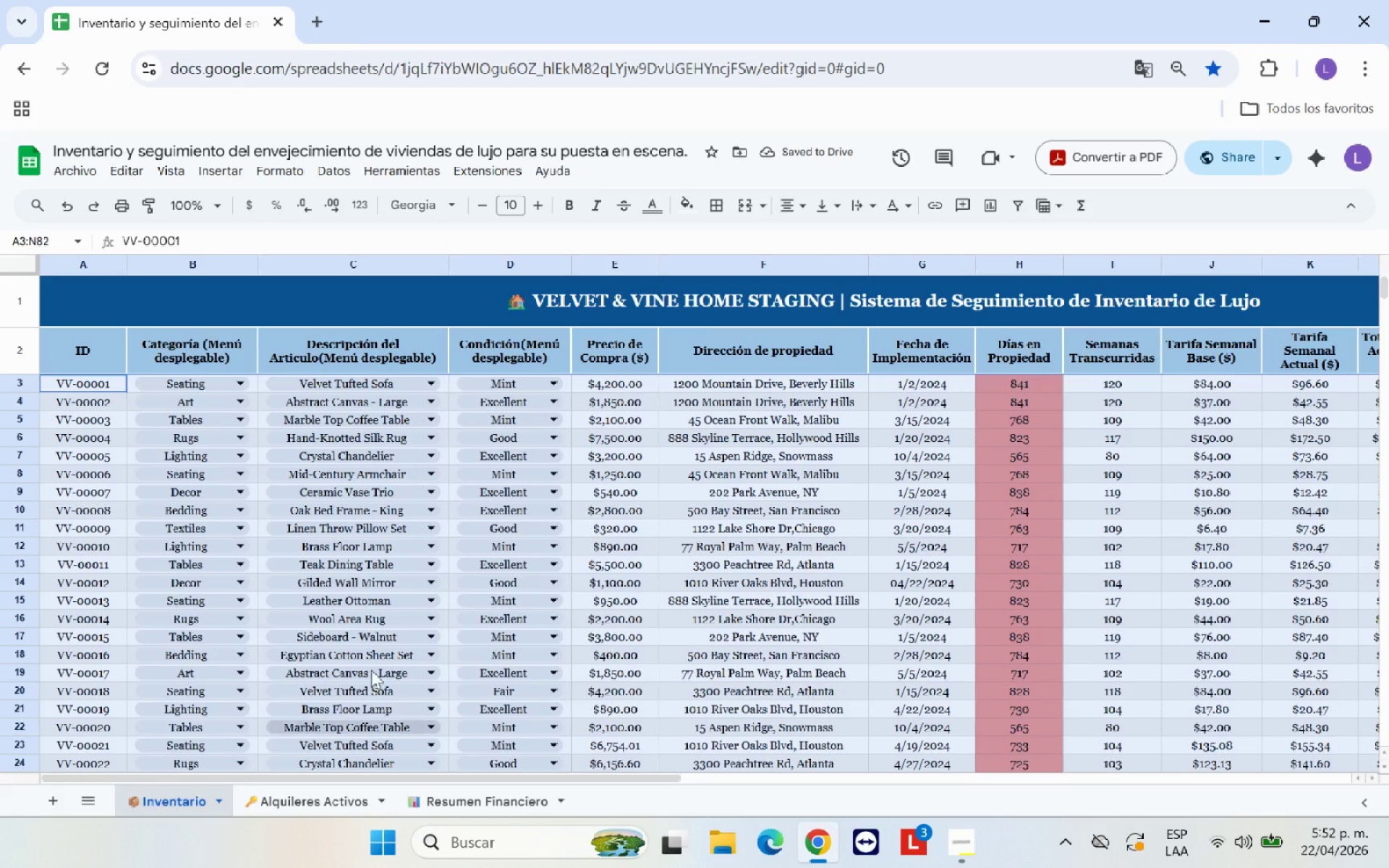 
scroll: coordinate [433, 629], scroll_direction: up, amount: 5.0
 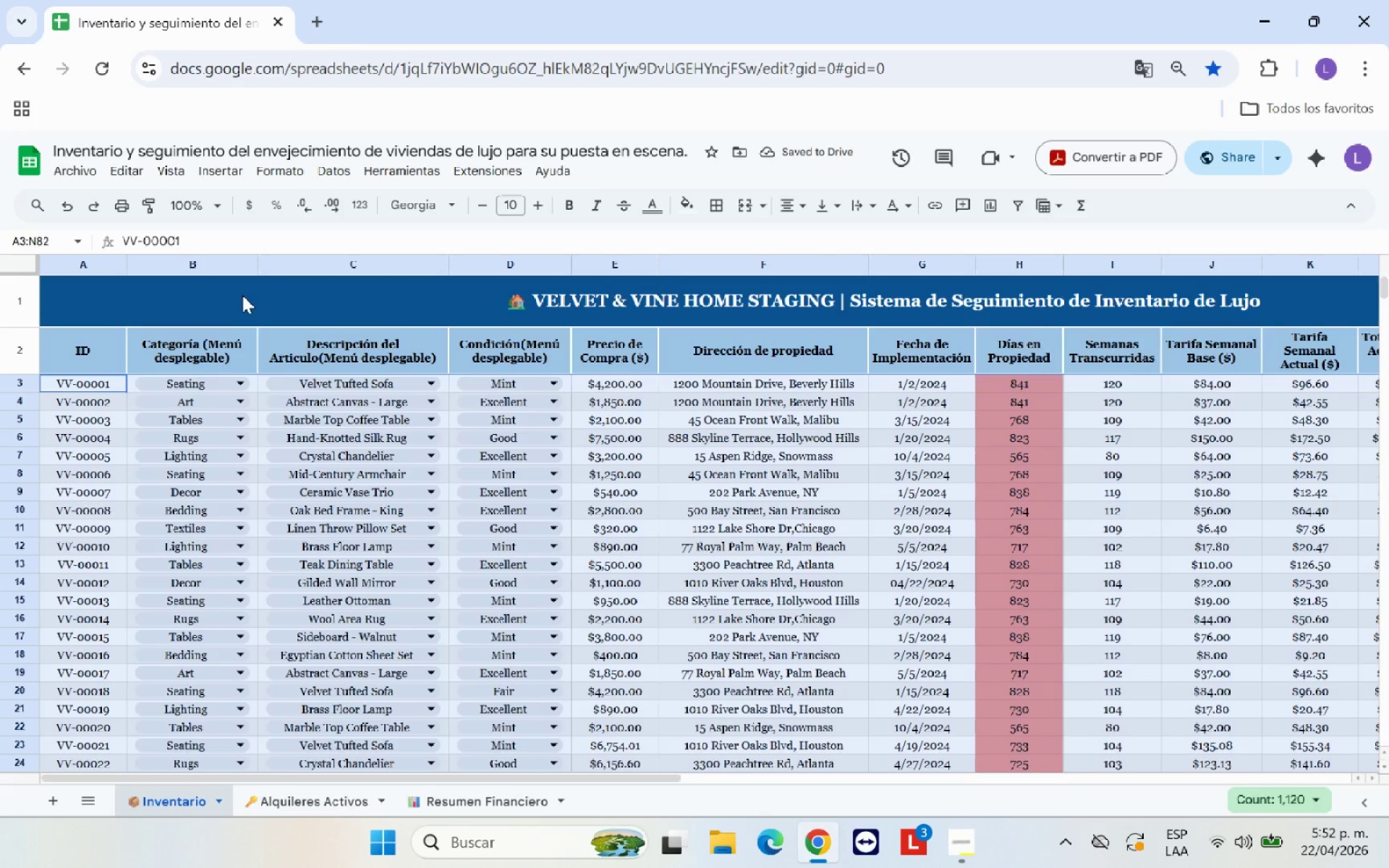 
left_click_drag(start_coordinate=[242, 294], to_coordinate=[552, 339])
 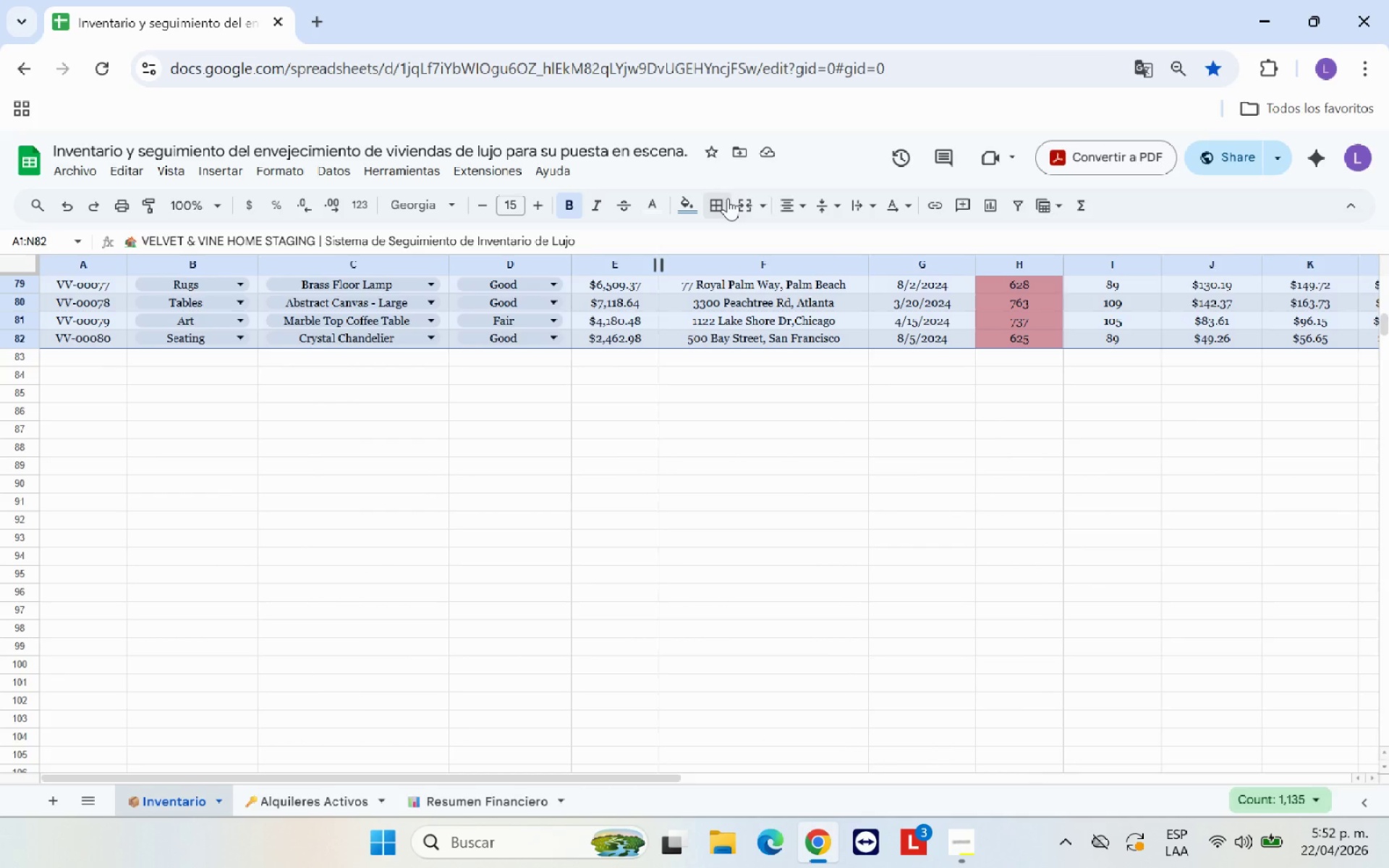 
left_click([726, 197])
 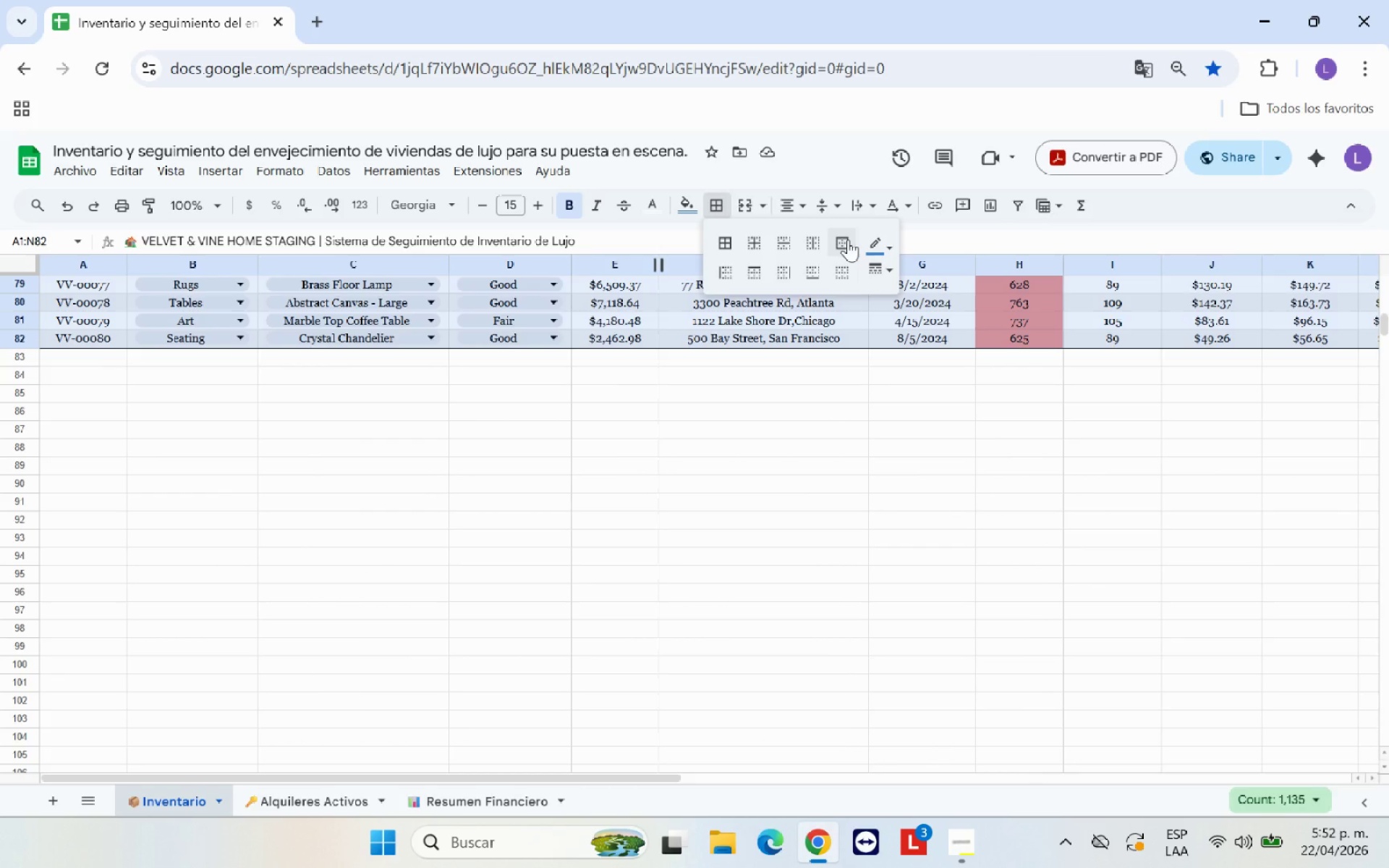 
left_click([848, 239])
 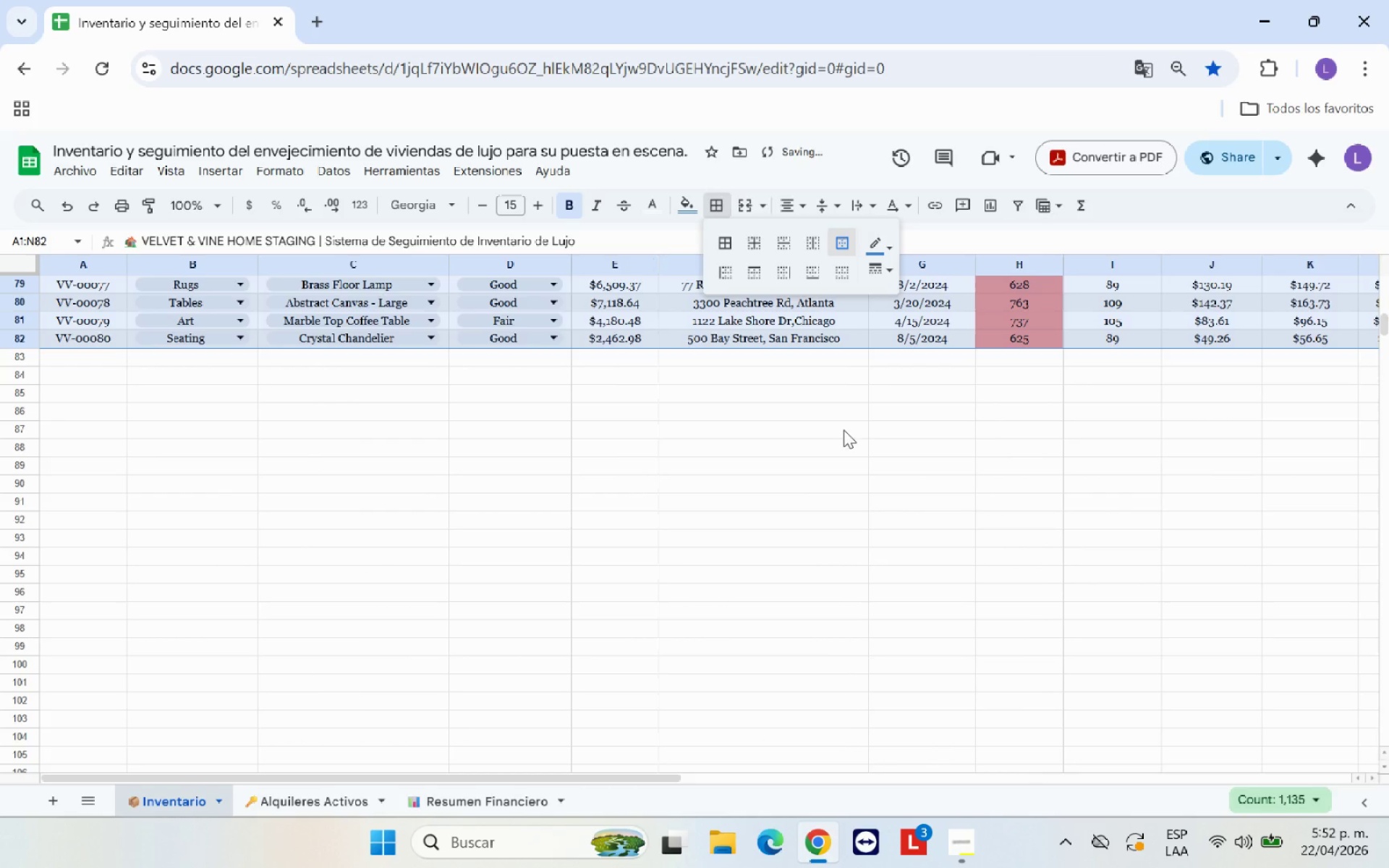 
left_click([828, 464])
 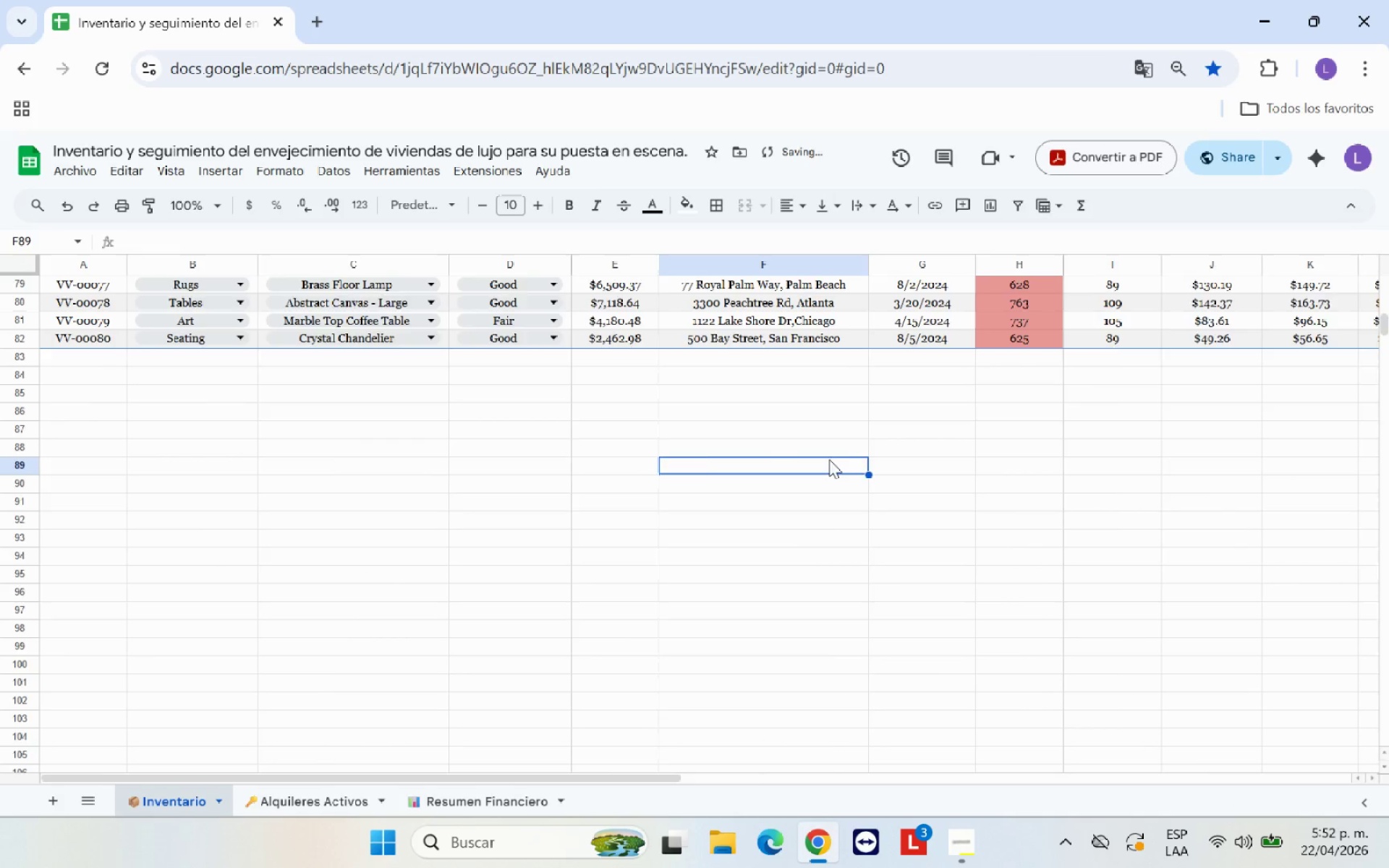 
scroll: coordinate [829, 458], scroll_direction: up, amount: 17.0
 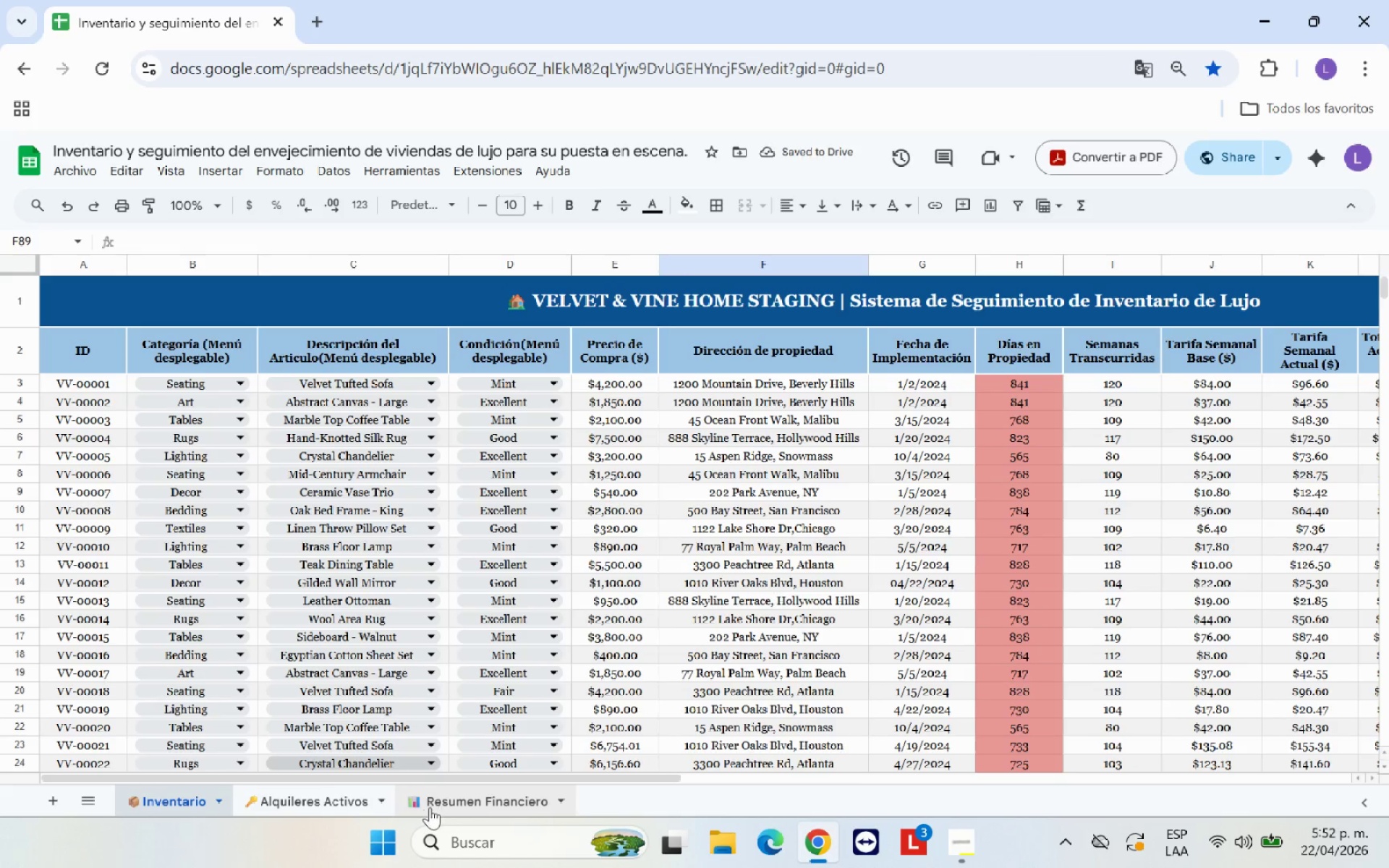 
left_click([430, 807])
 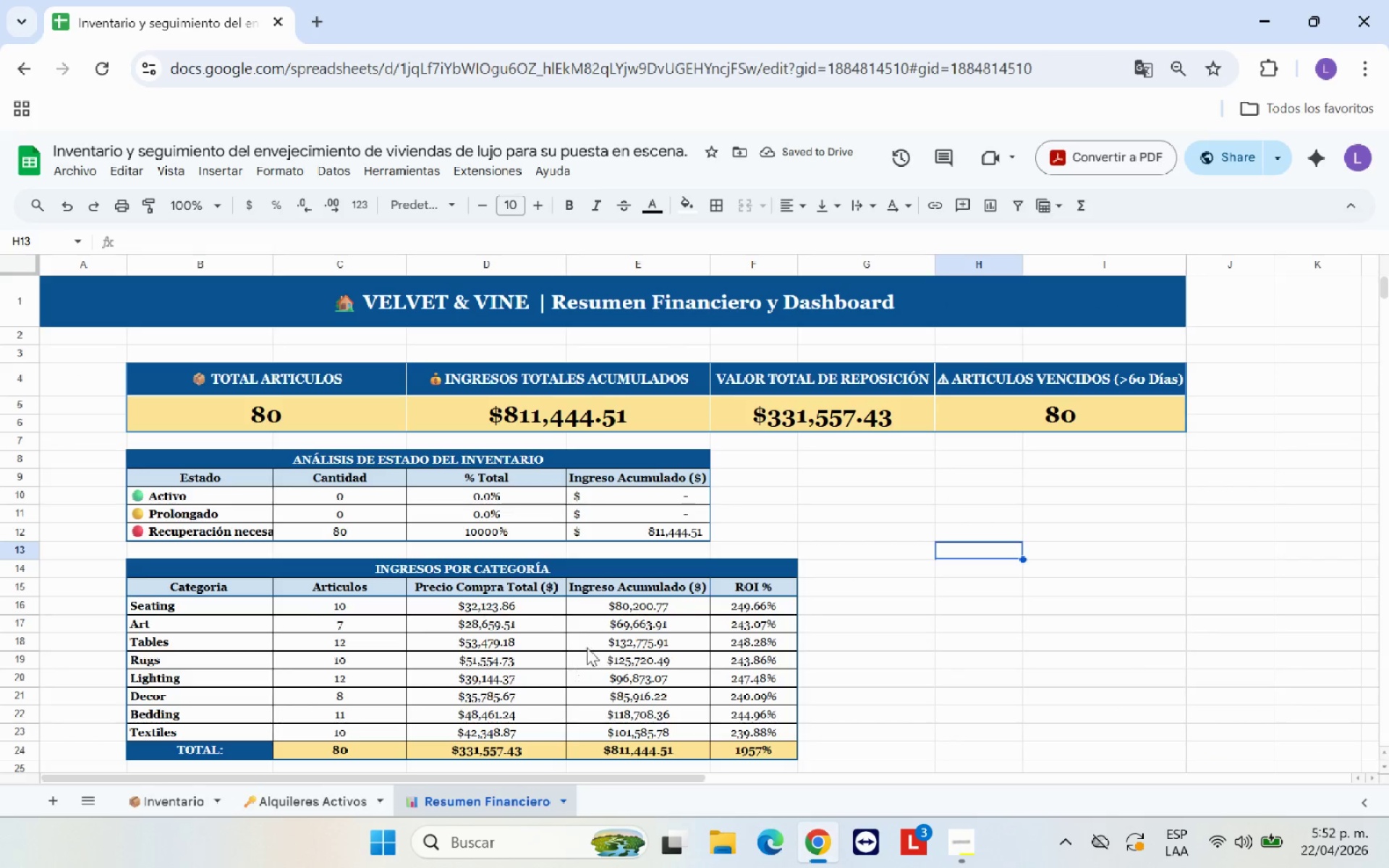 
scroll: coordinate [601, 642], scroll_direction: up, amount: 3.0
 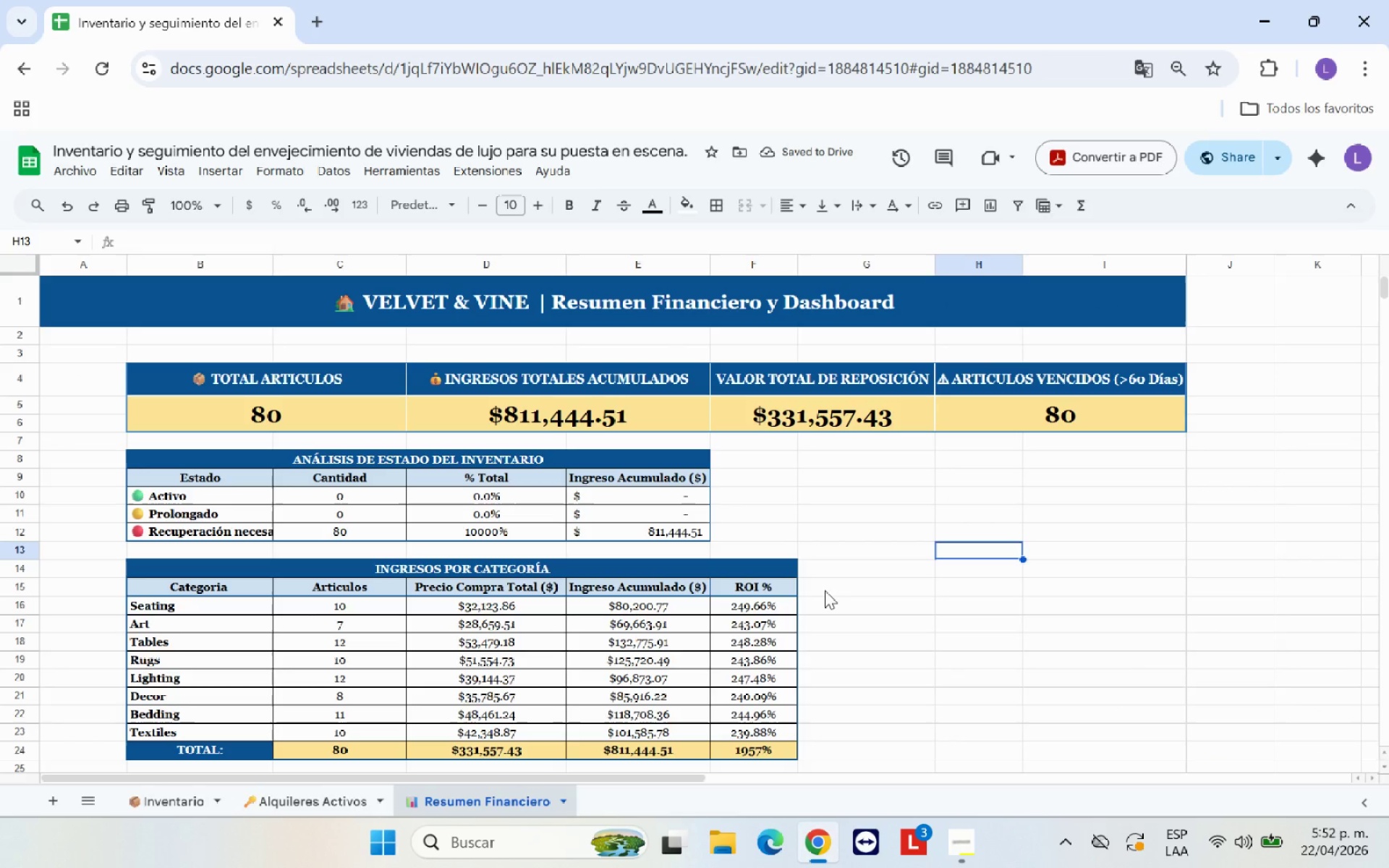 
scroll: coordinate [837, 594], scroll_direction: down, amount: 4.0
 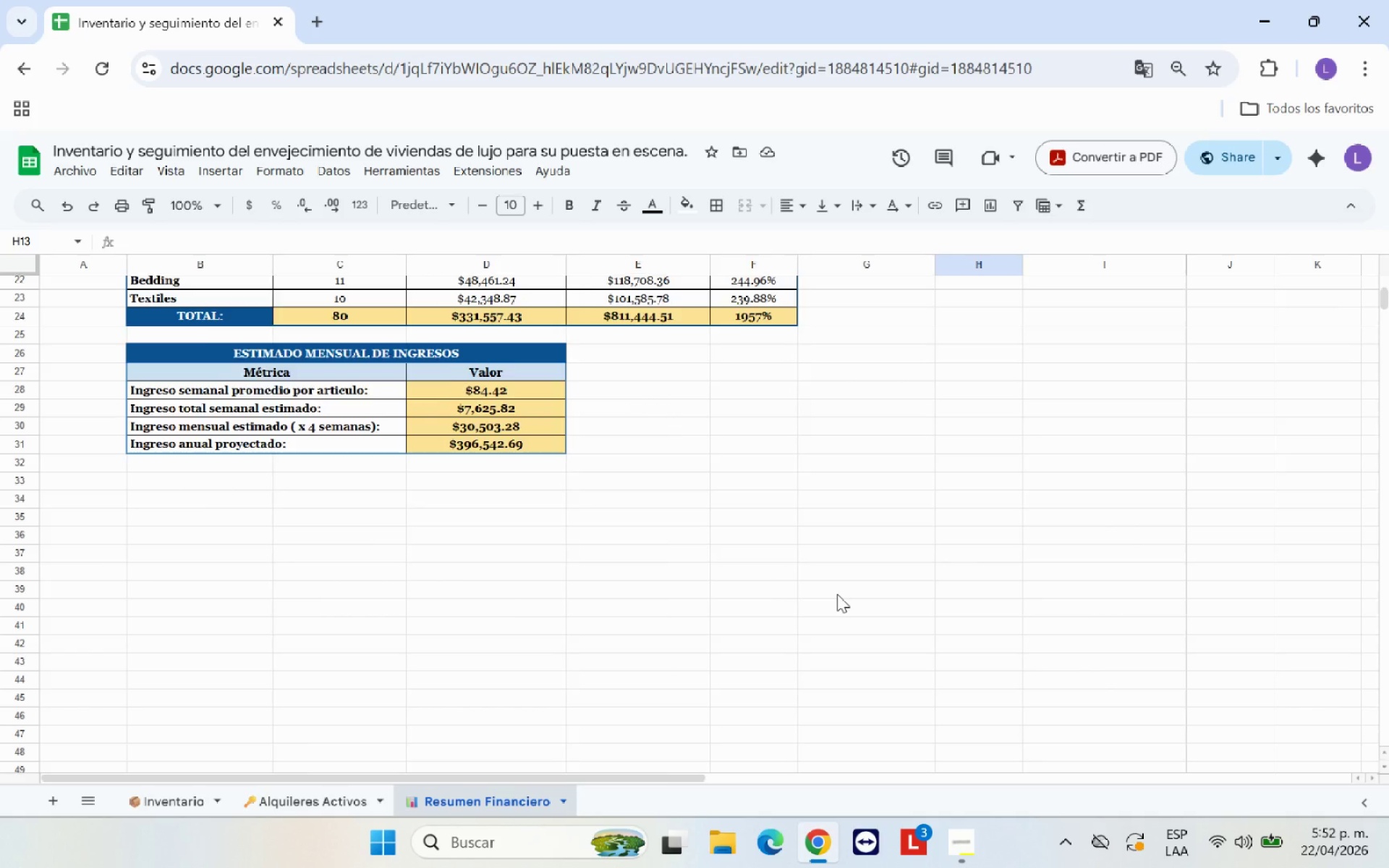 
scroll: coordinate [837, 594], scroll_direction: up, amount: 5.0
 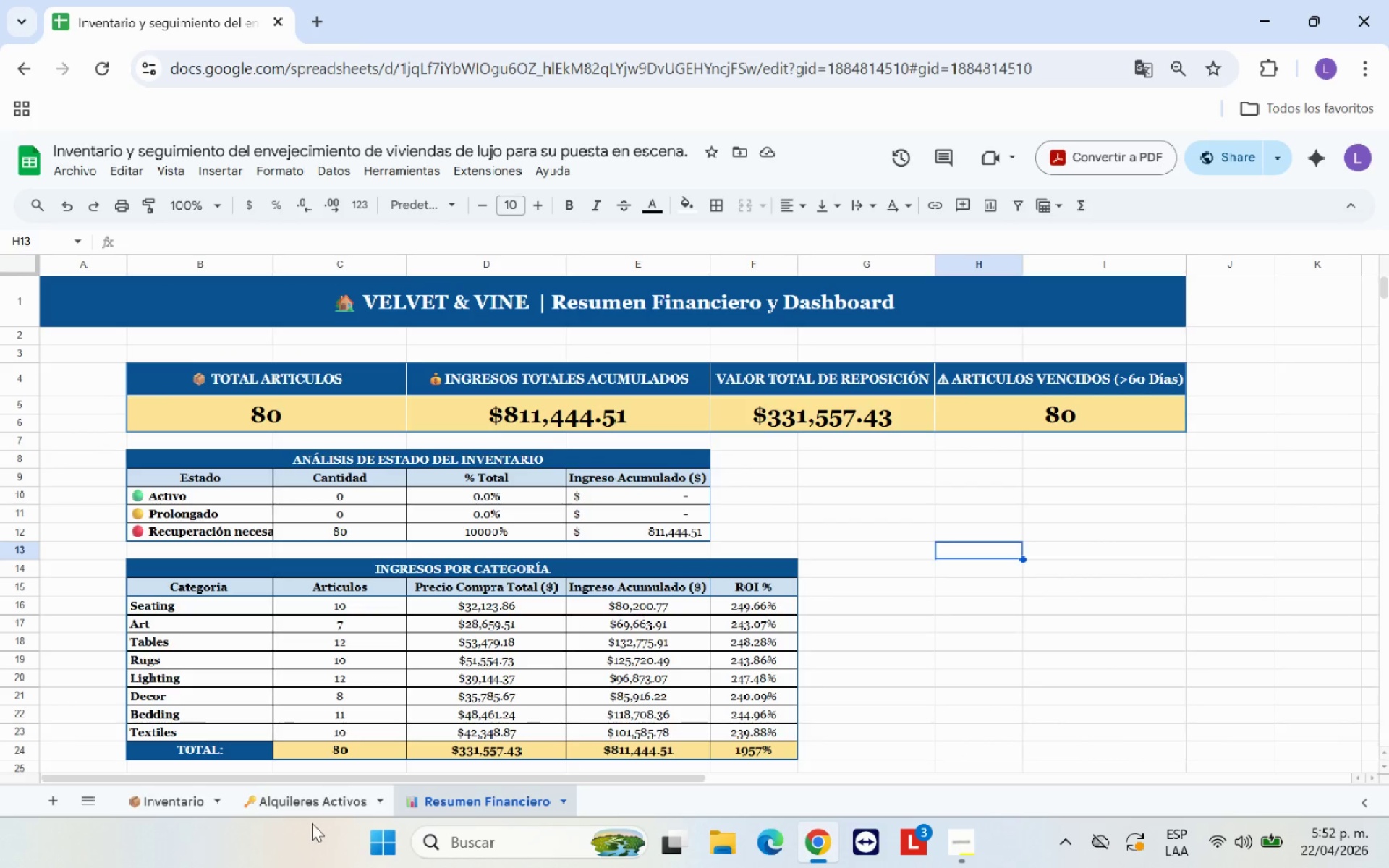 